 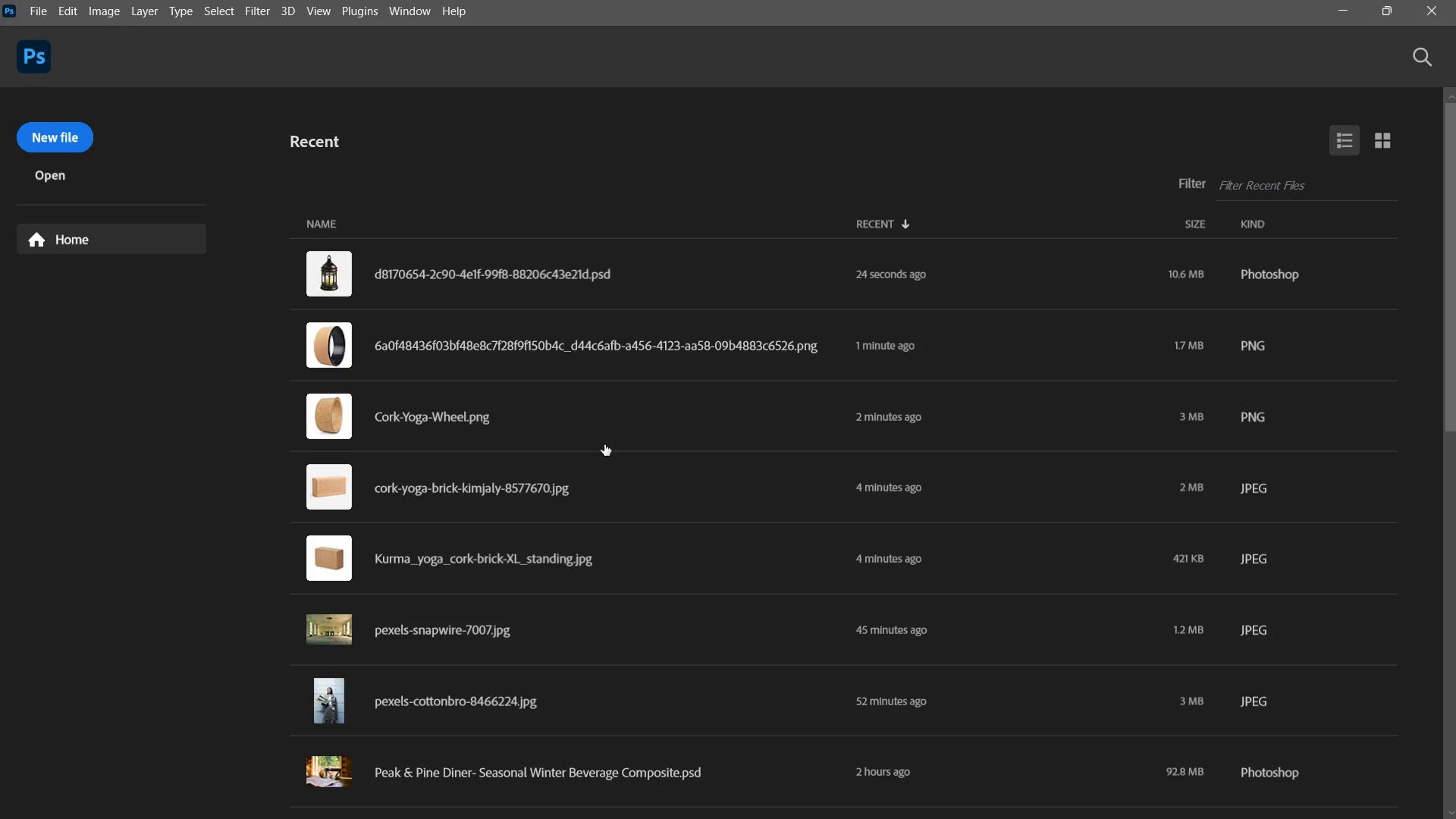 
left_click([593, 274])
 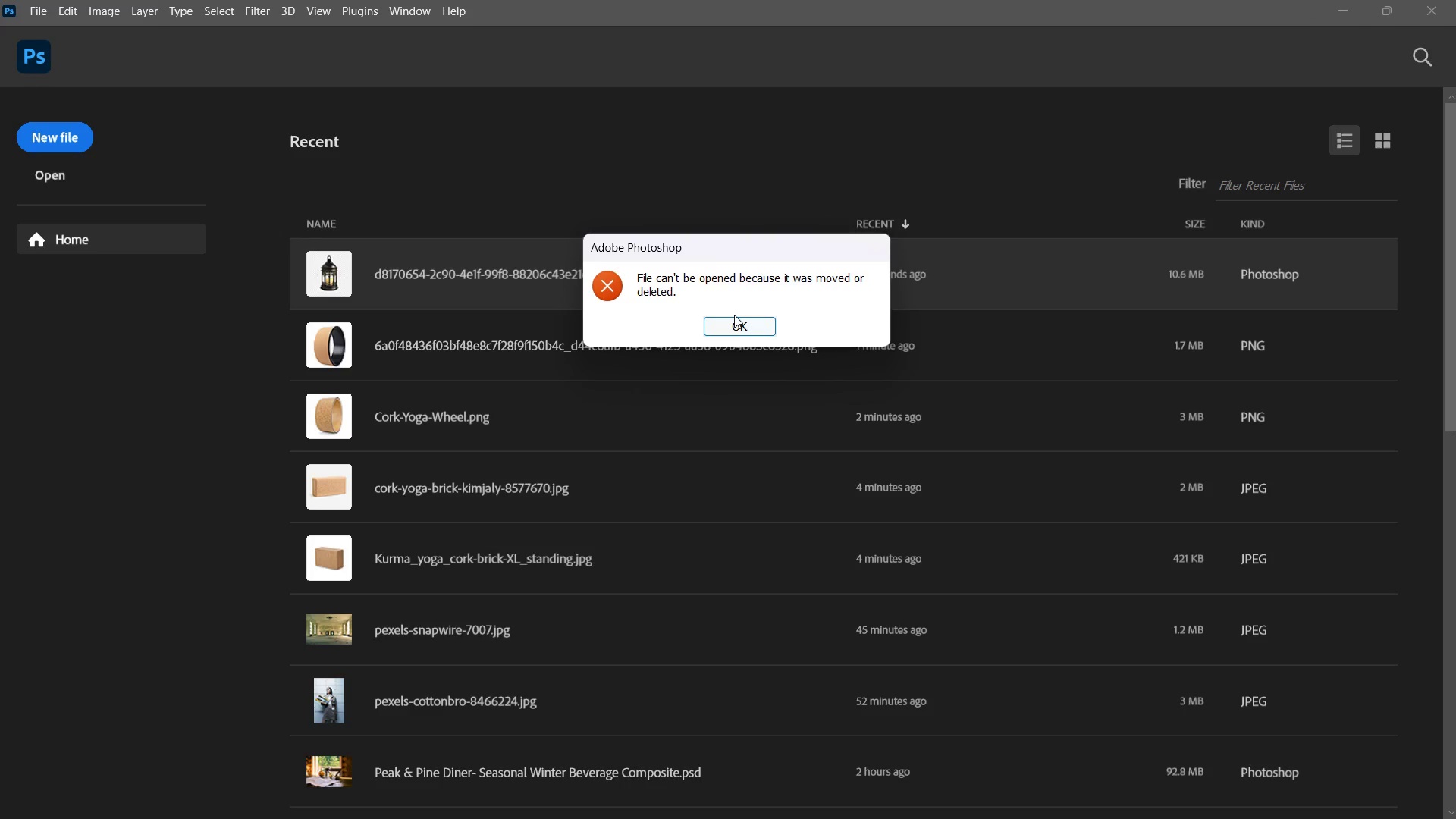 
key(Alt+Tab)
 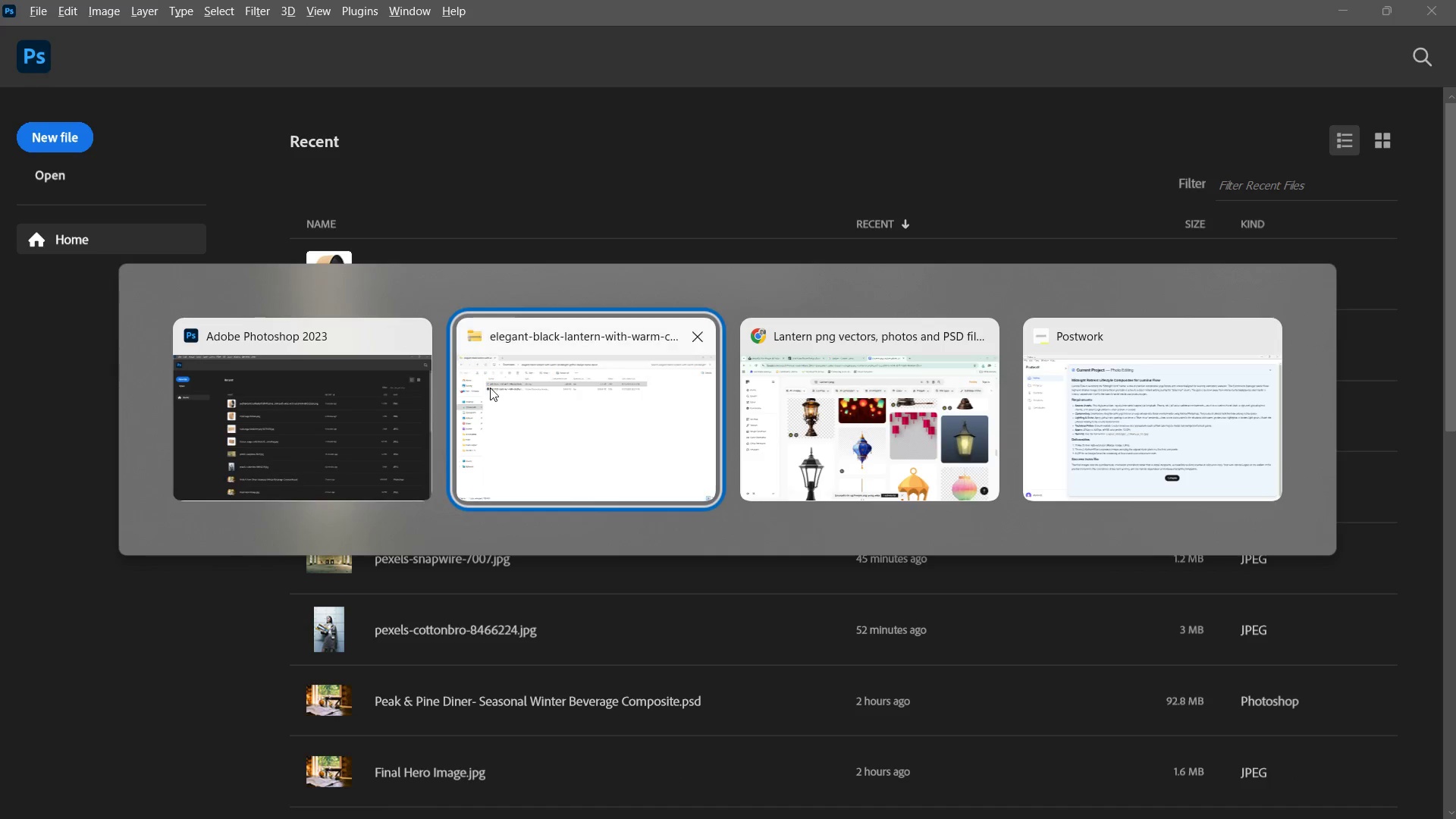 
left_click([530, 381])
 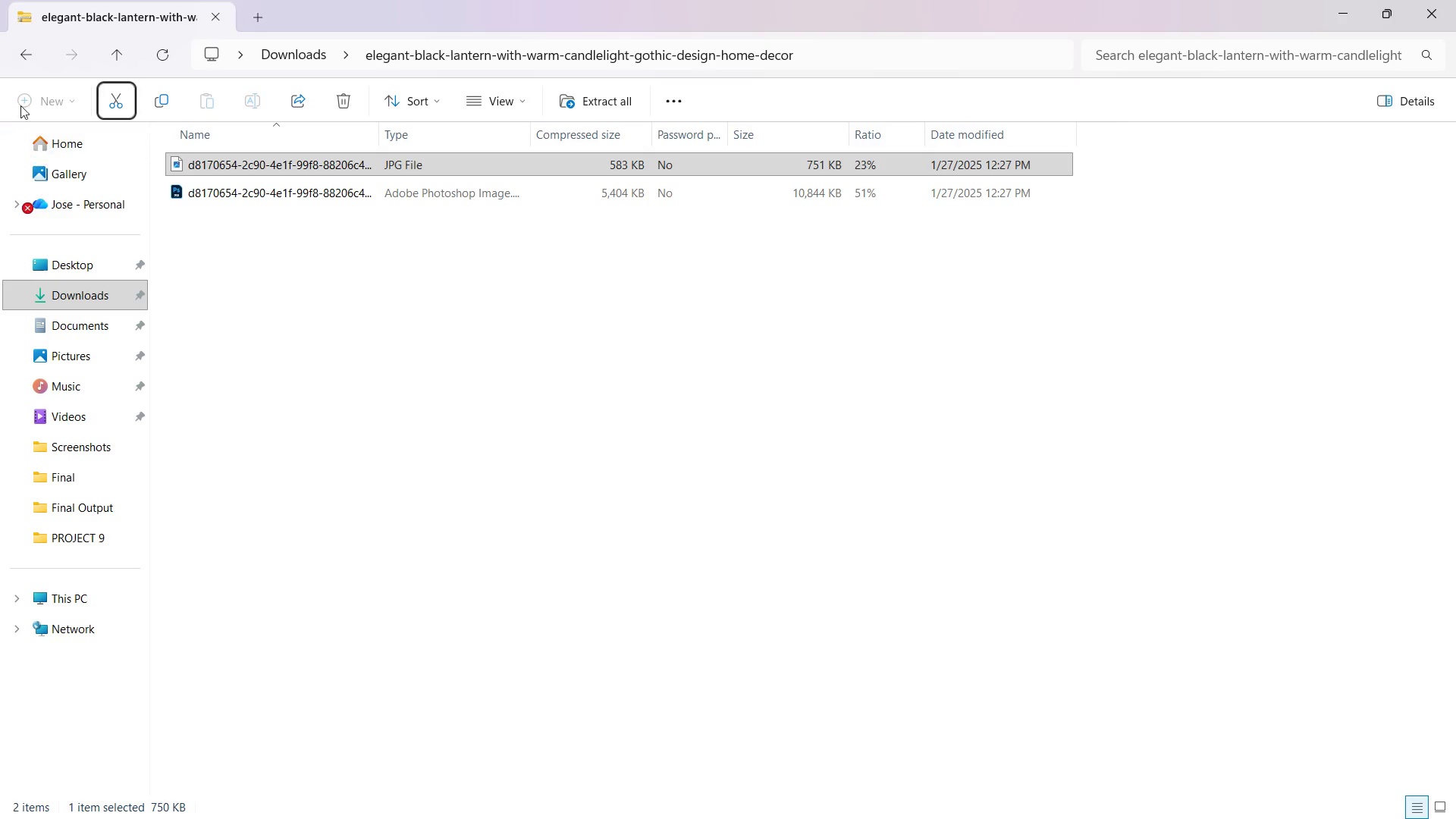 
left_click([22, 49])
 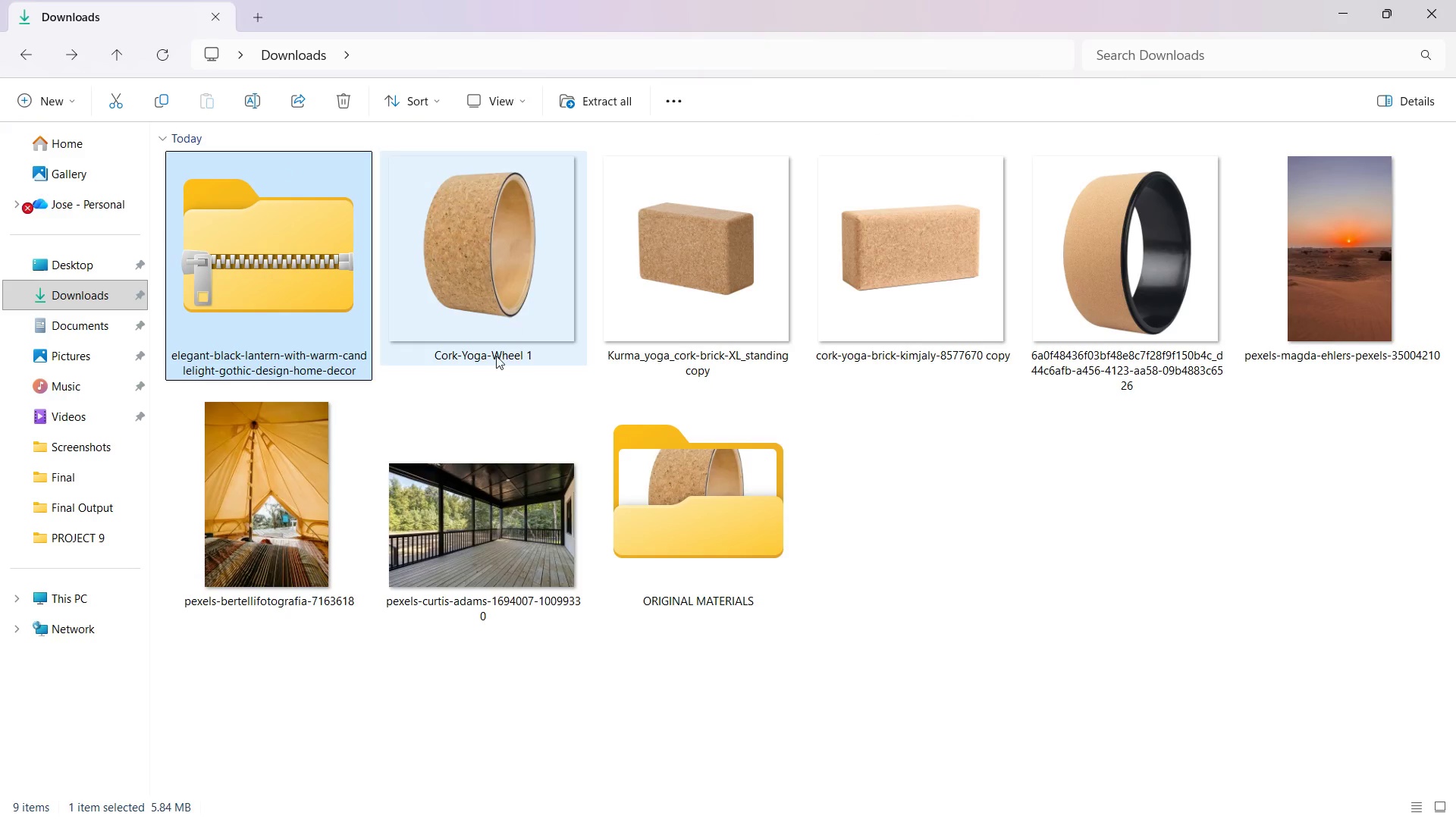 
double_click([294, 275])
 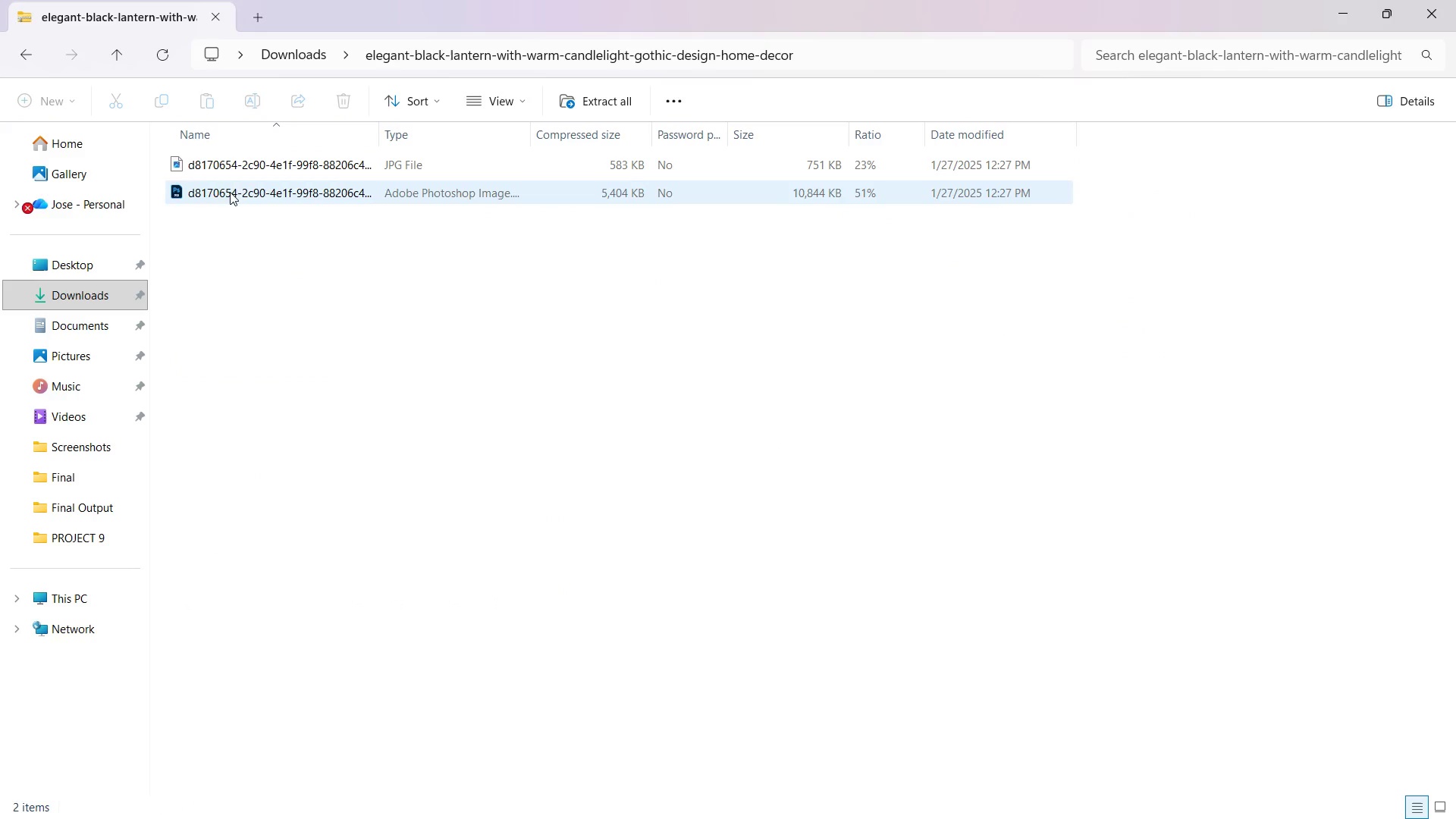 
double_click([229, 184])
 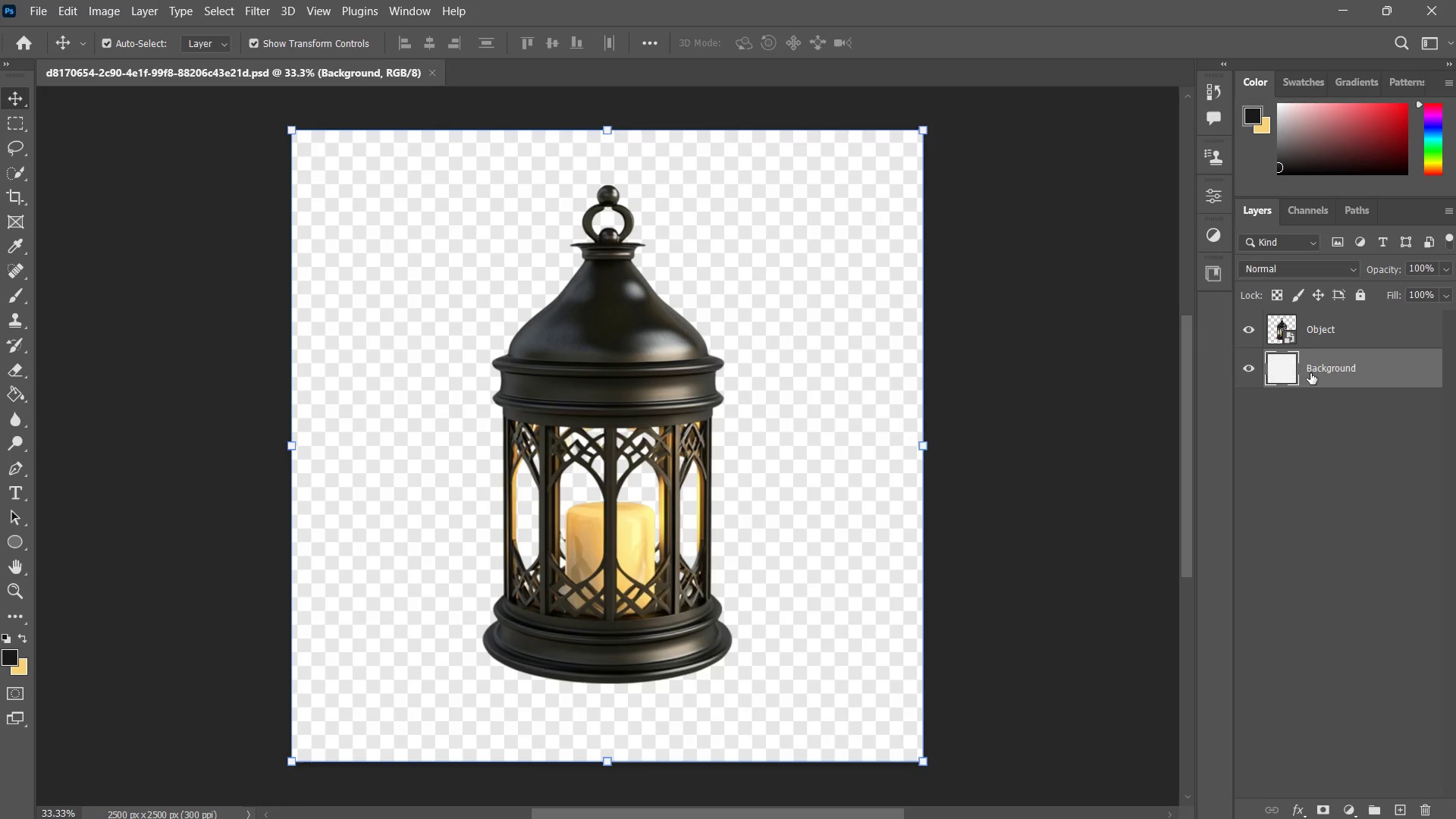 
key(Alt+Control+S)
 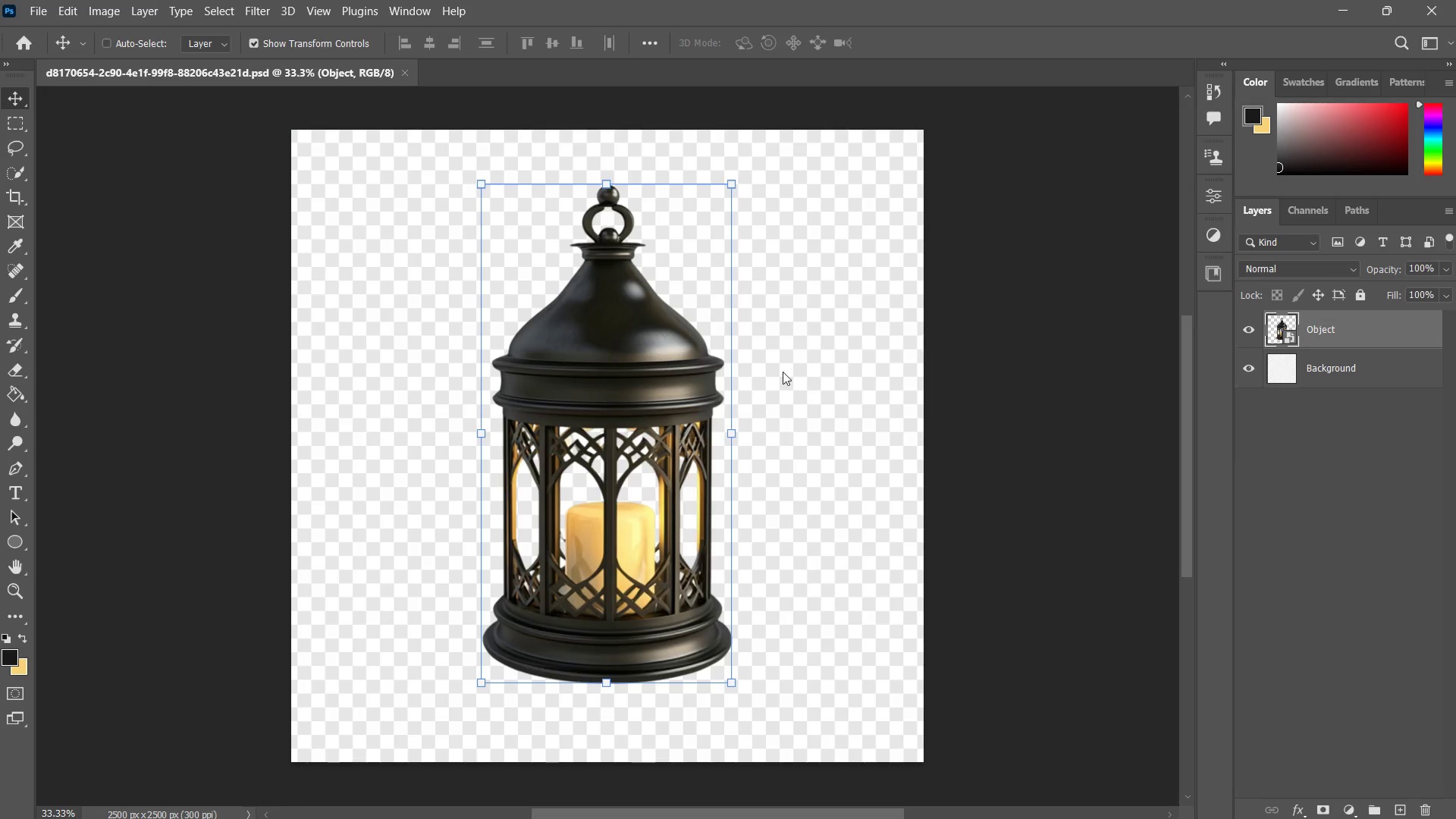 
mouse_move([677, 409])
 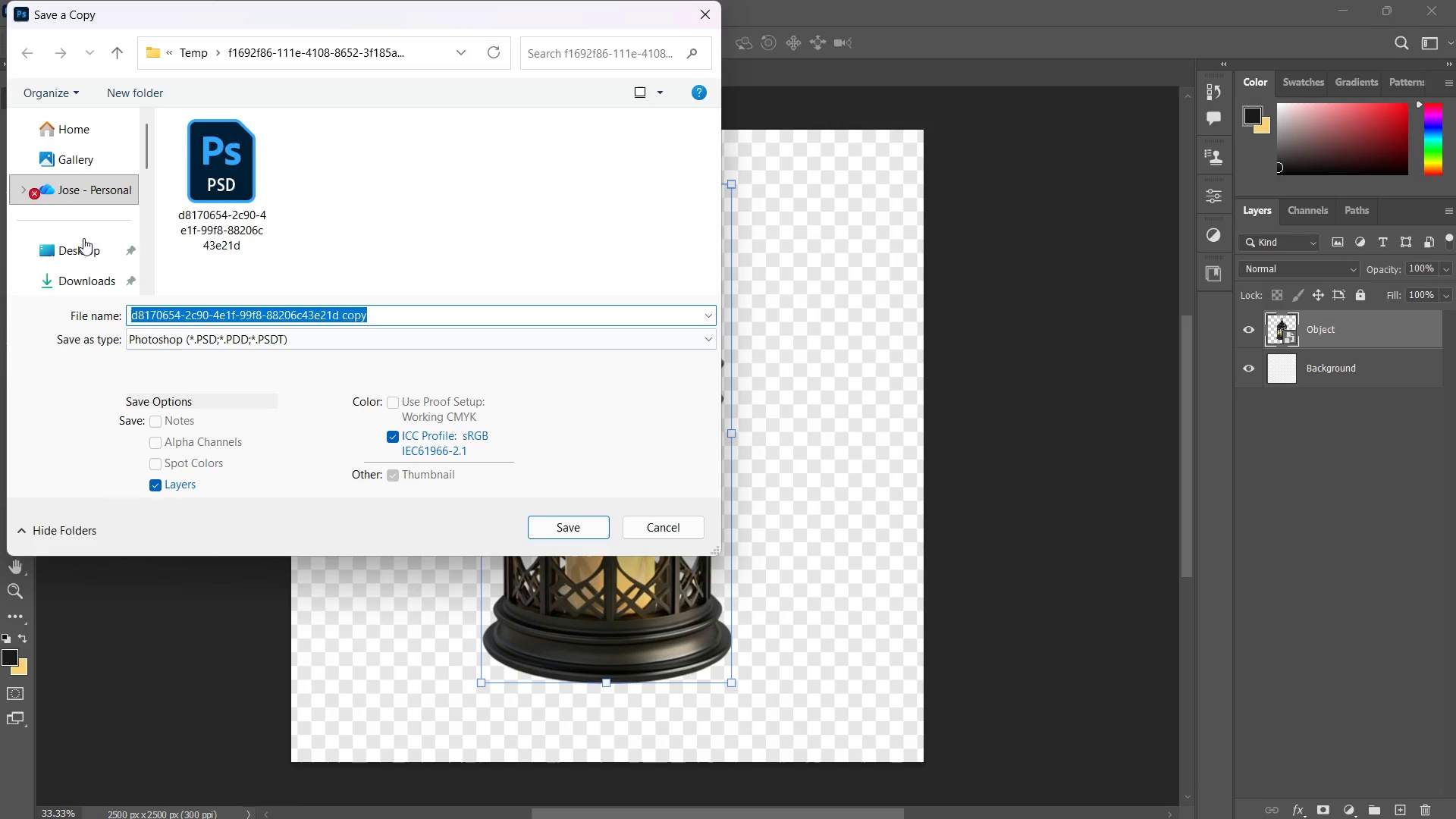 
left_click([83, 274])
 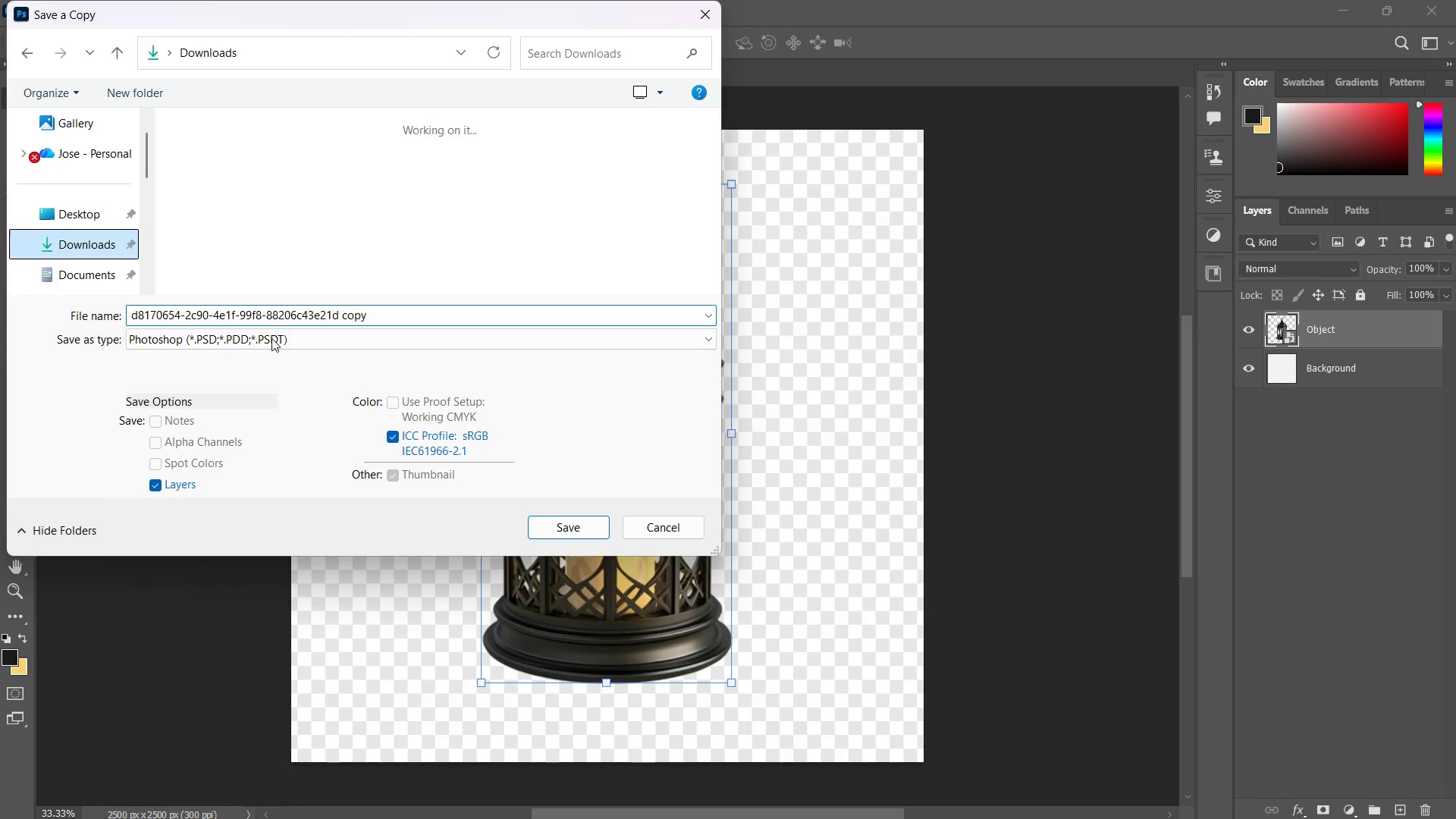 
left_click([271, 338])
 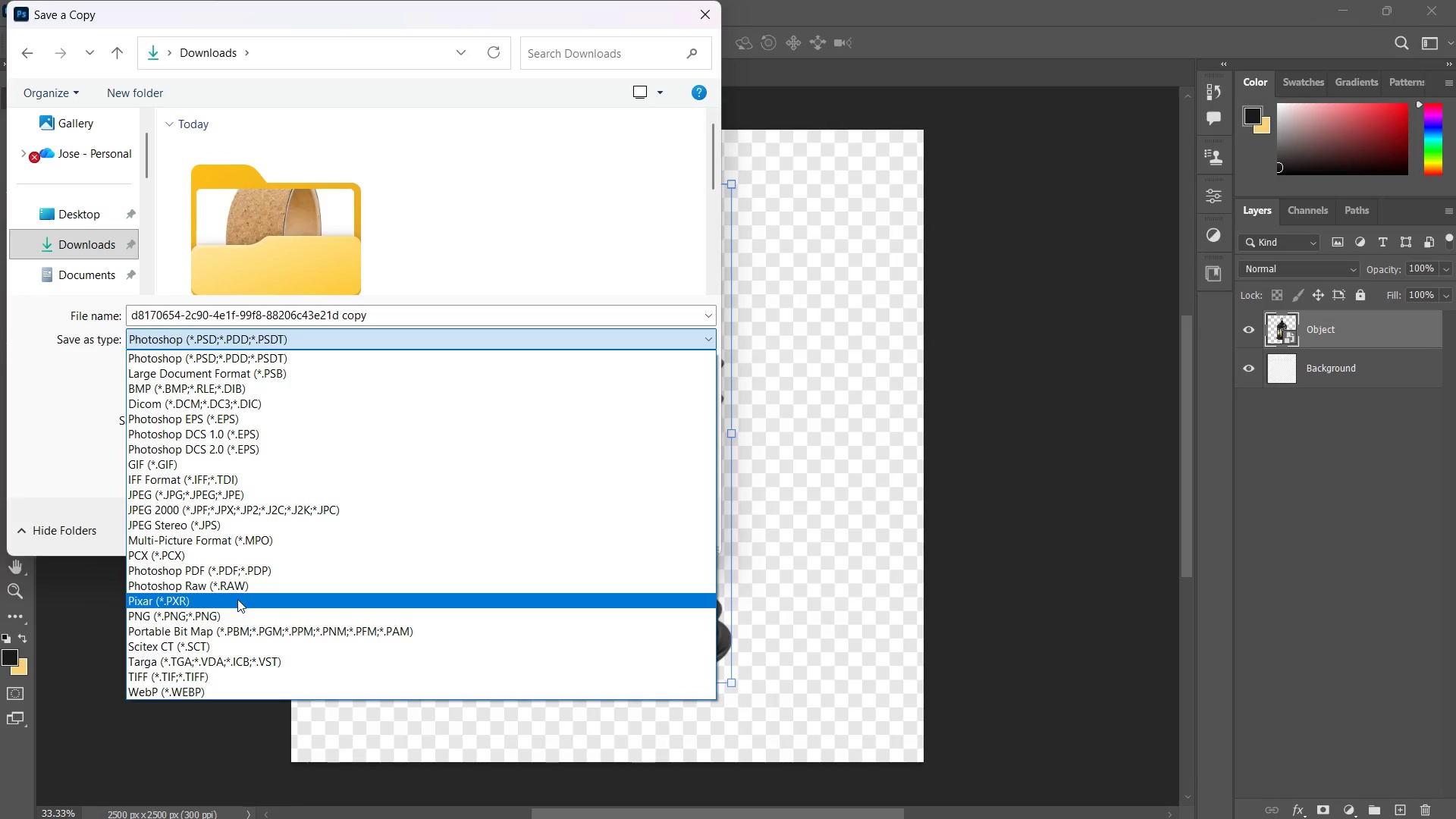 
left_click([237, 611])
 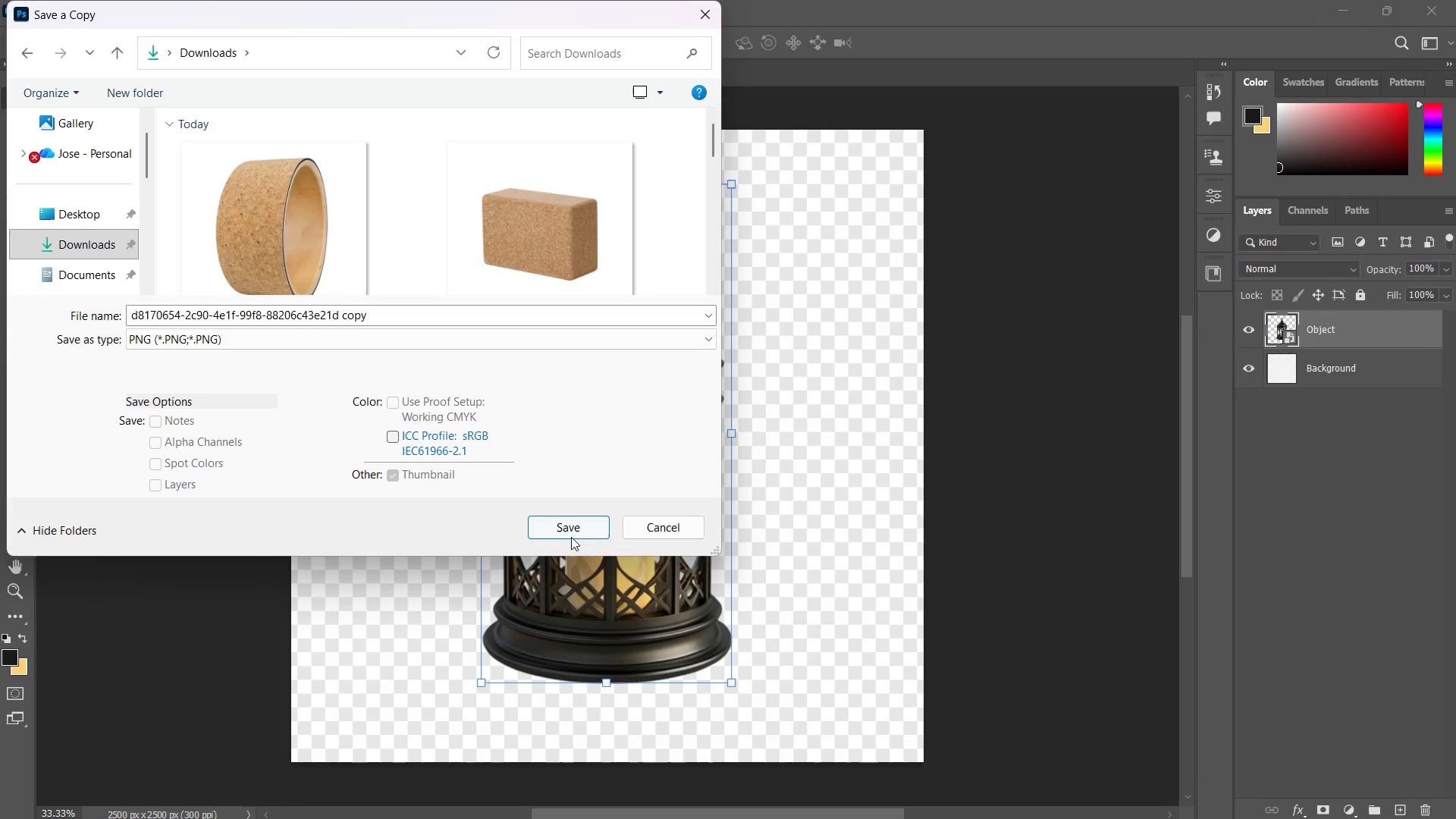 
left_click([571, 535])
 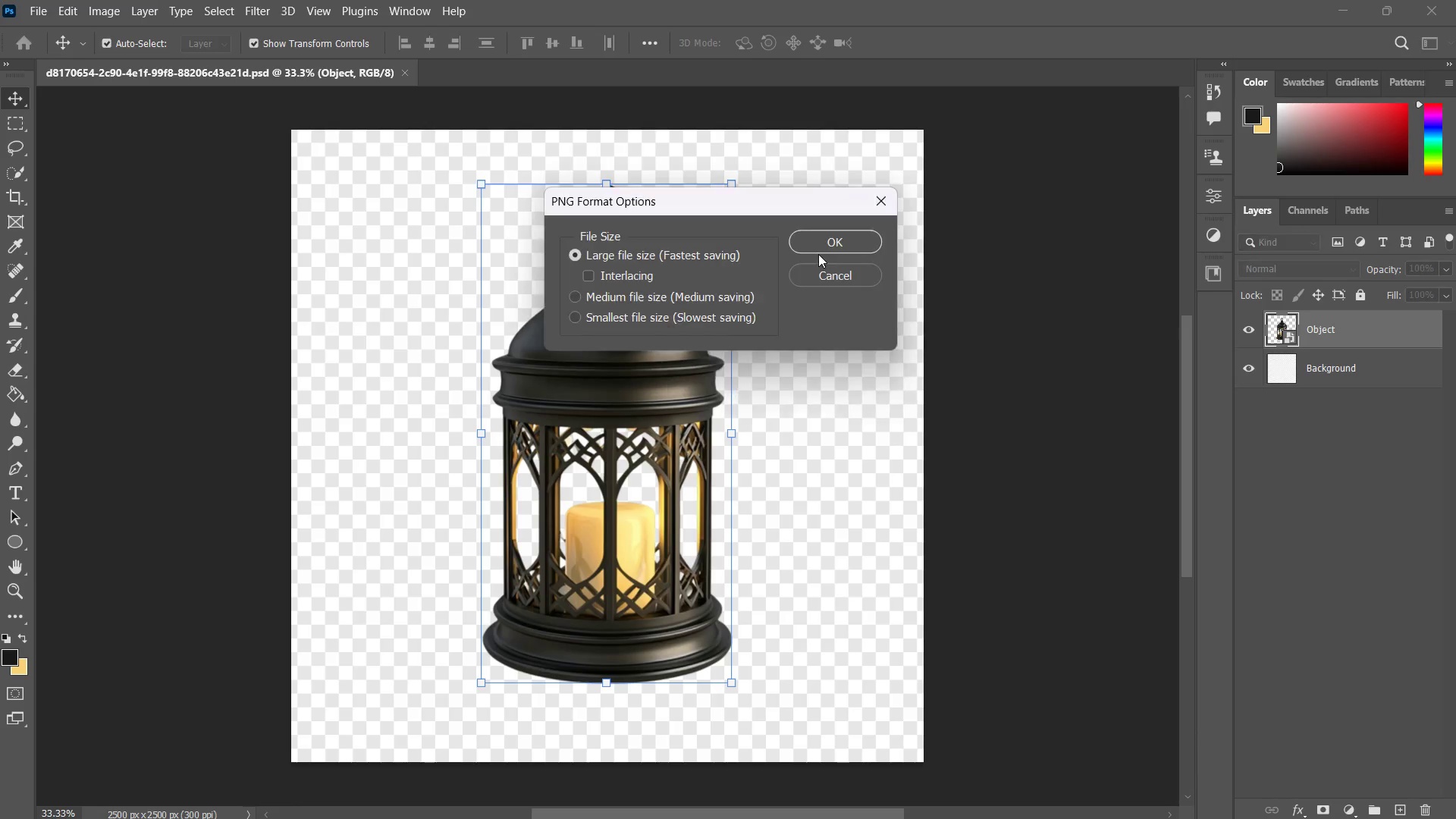 
left_click([835, 240])
 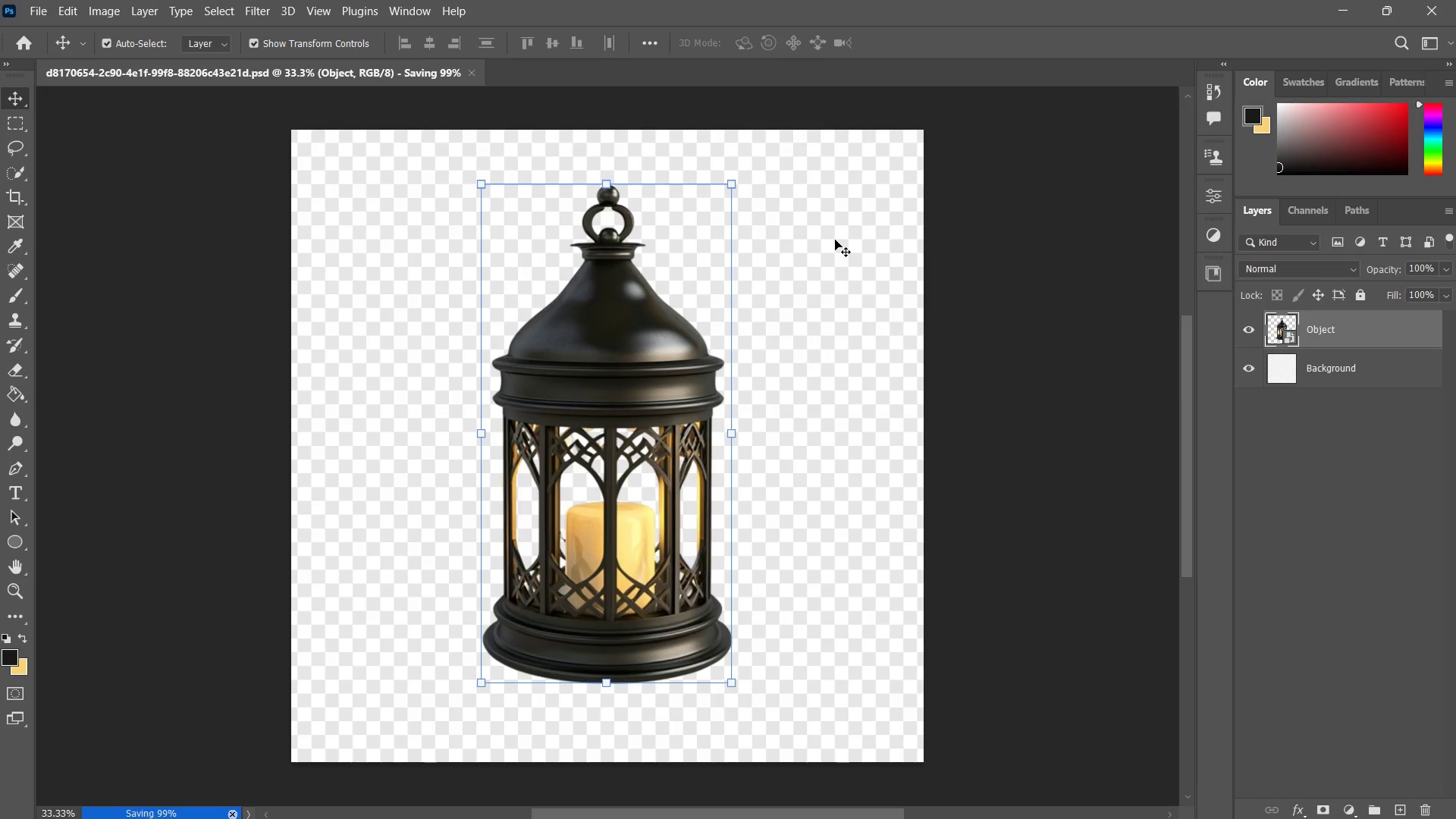 
key(Control+ControlLeft)
 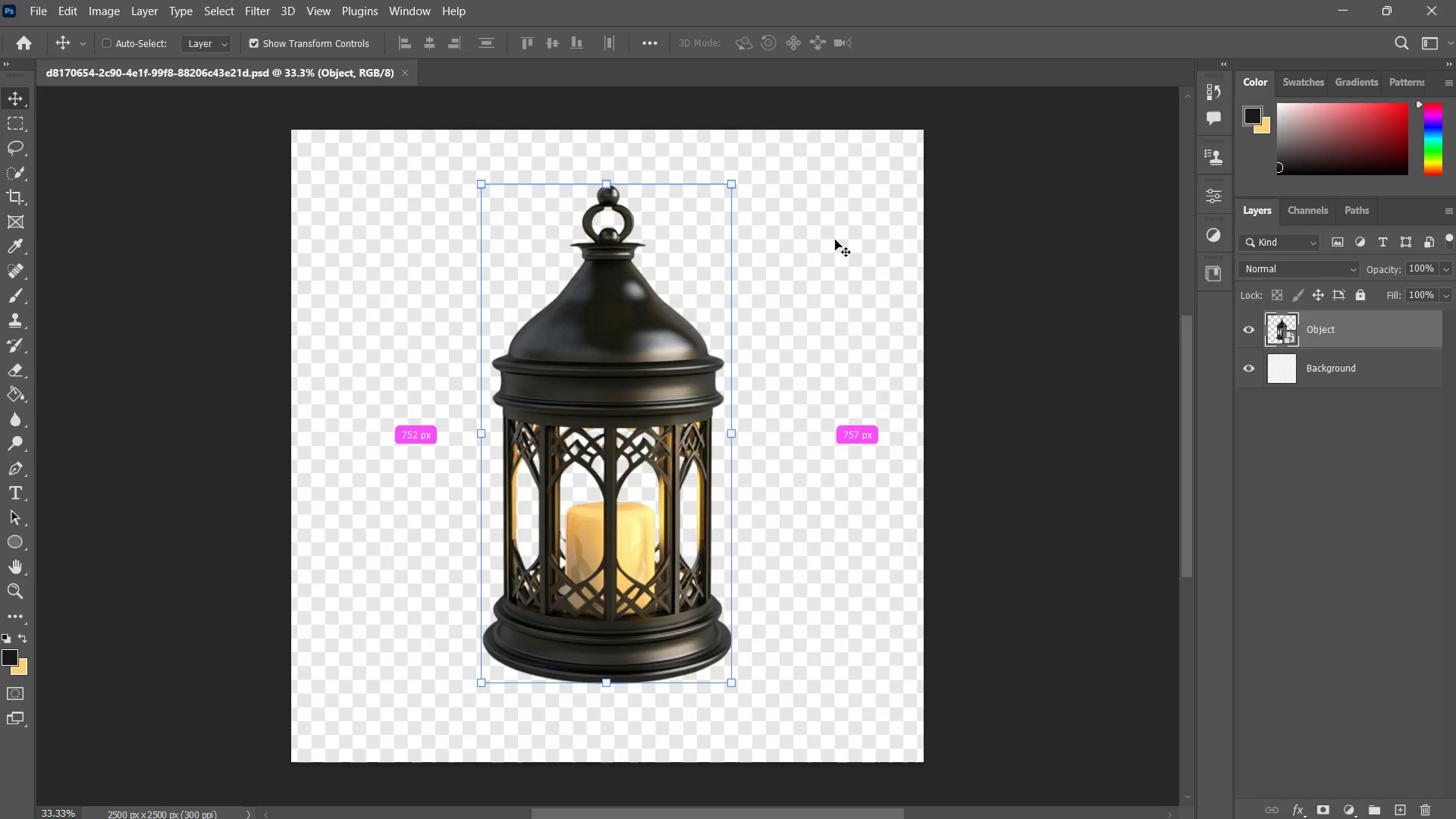 
key(Control+W)
 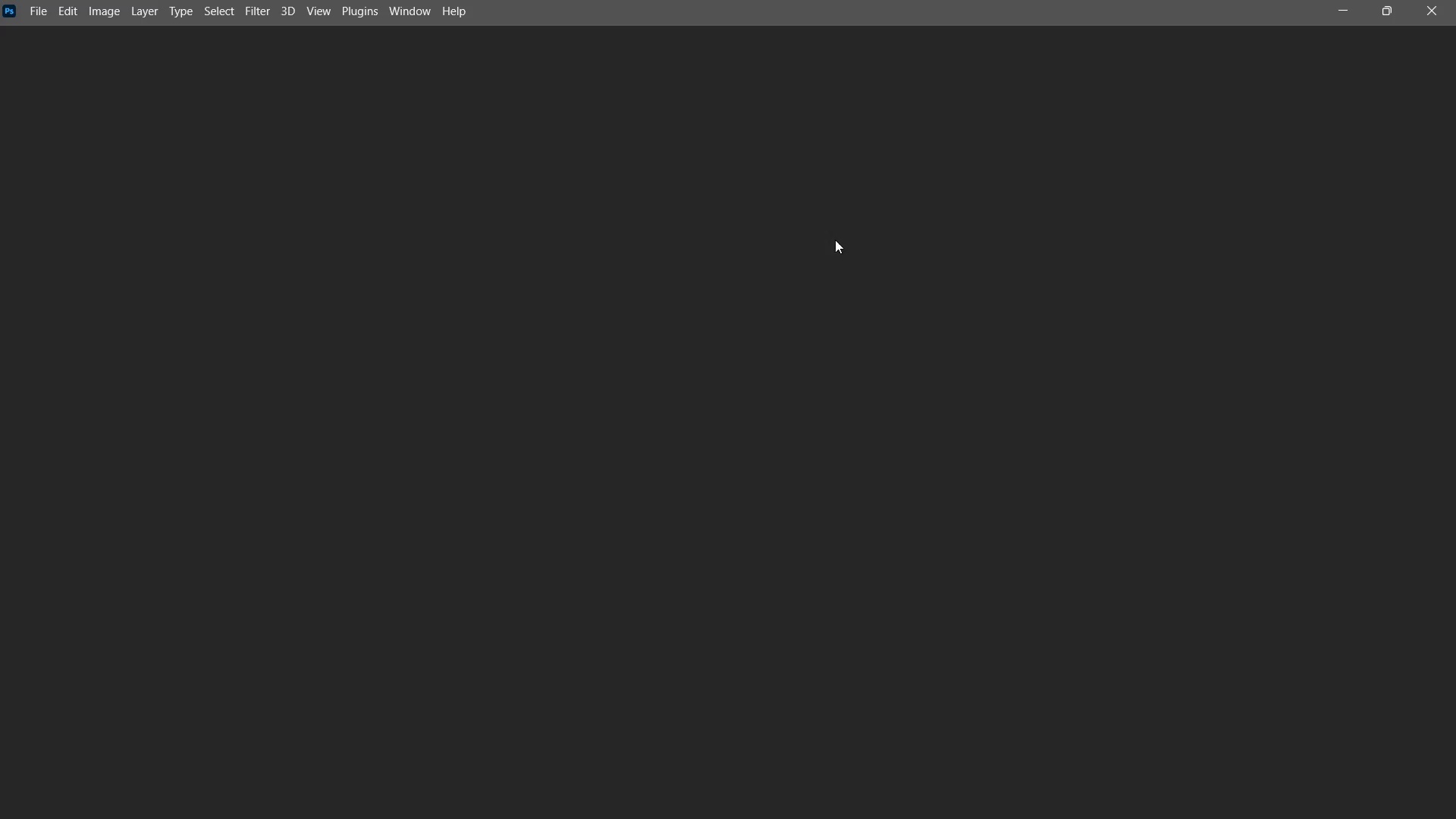 
key(Alt+Tab)
 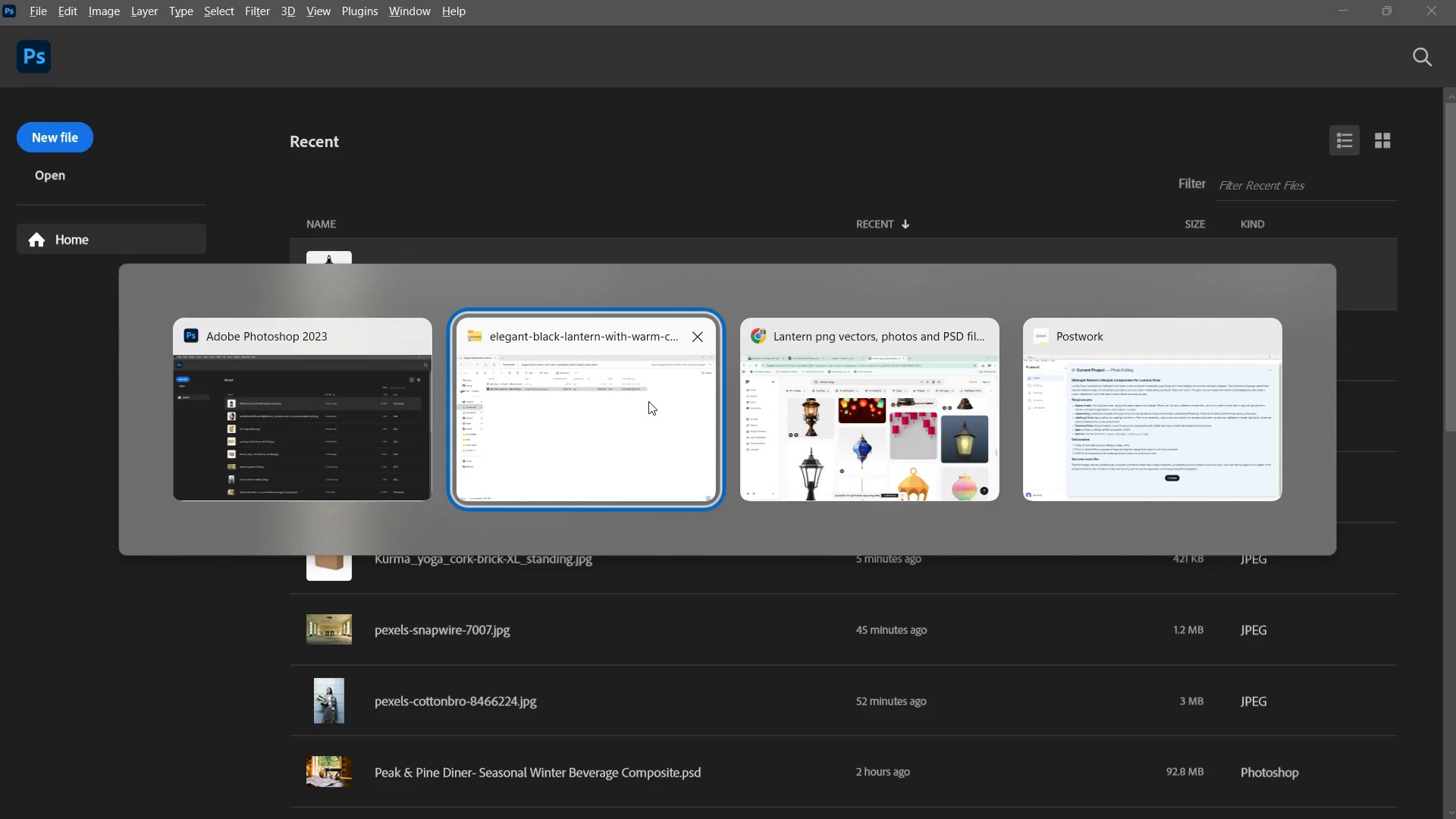 
left_click([614, 422])
 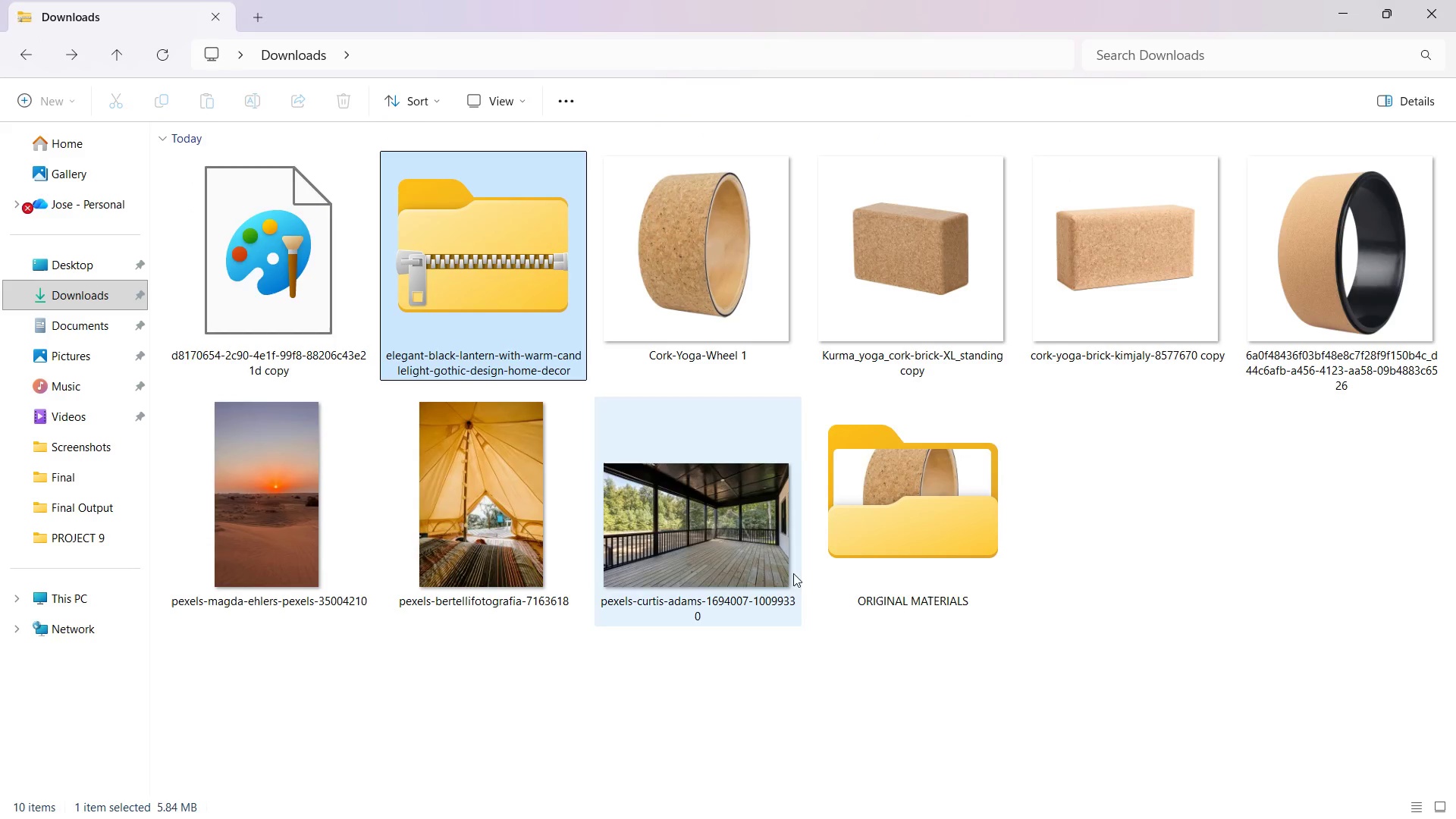 
double_click([1150, 526])
 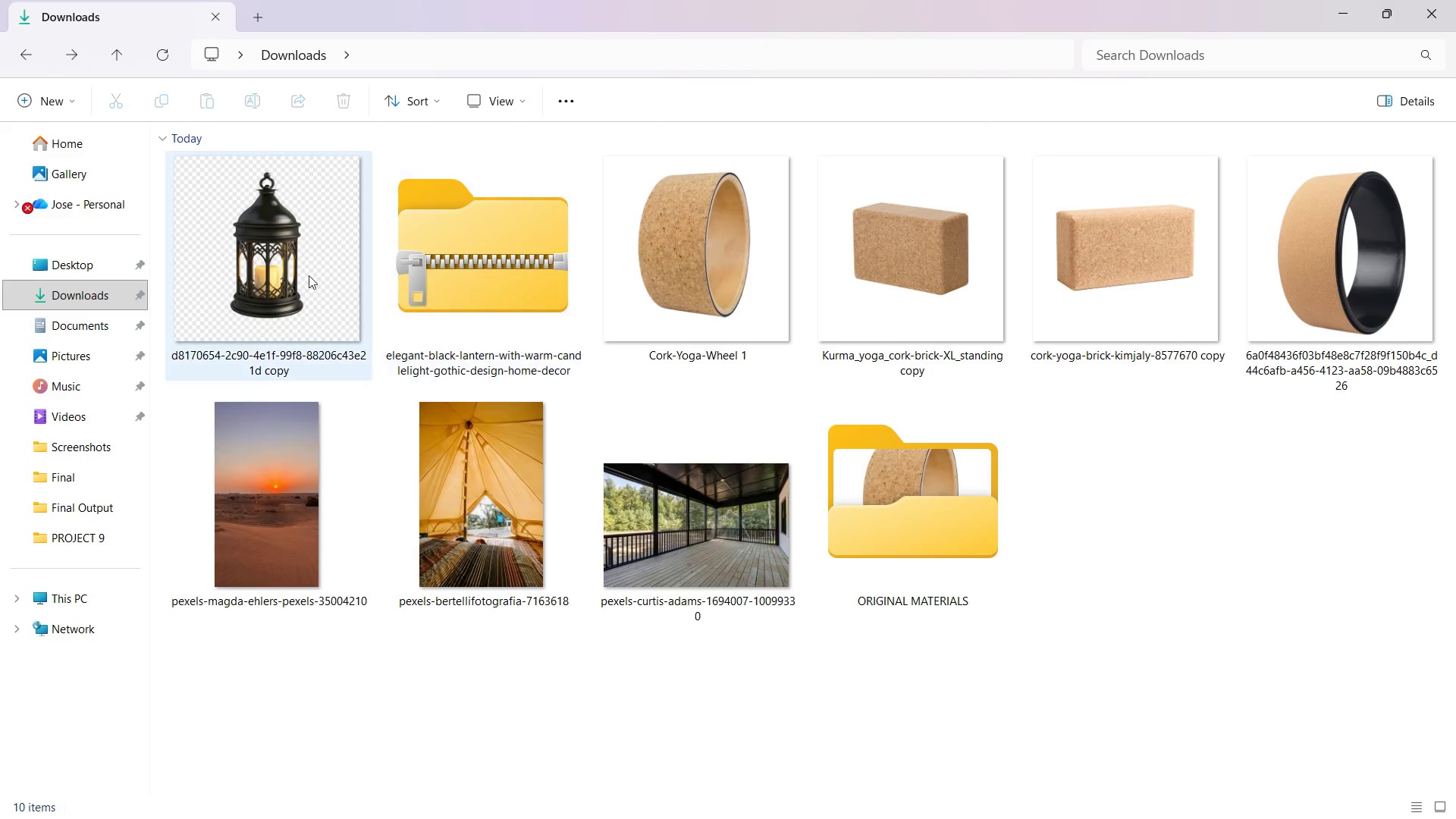 
triple_click([245, 259])
 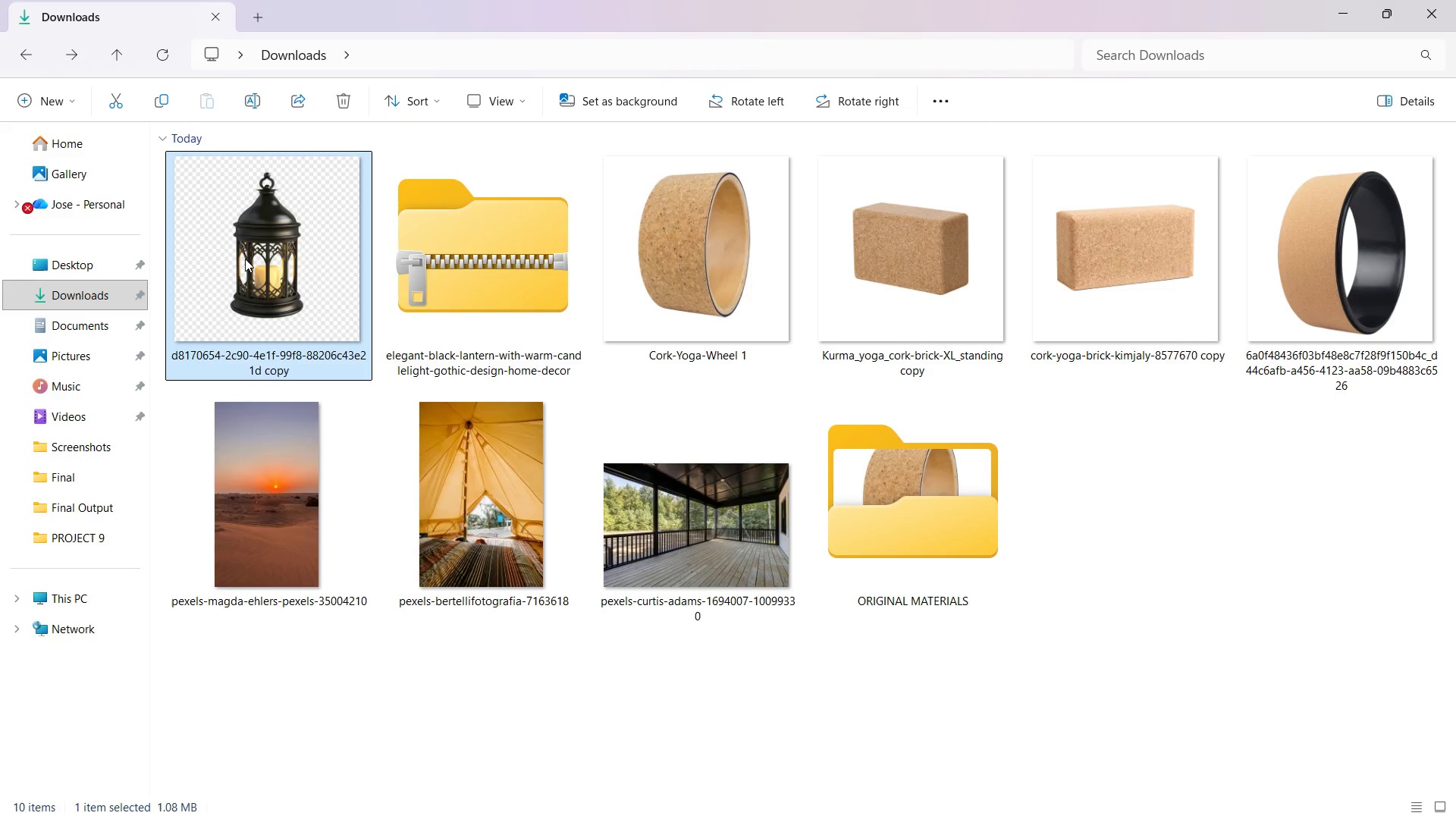 
right_click([245, 259])
 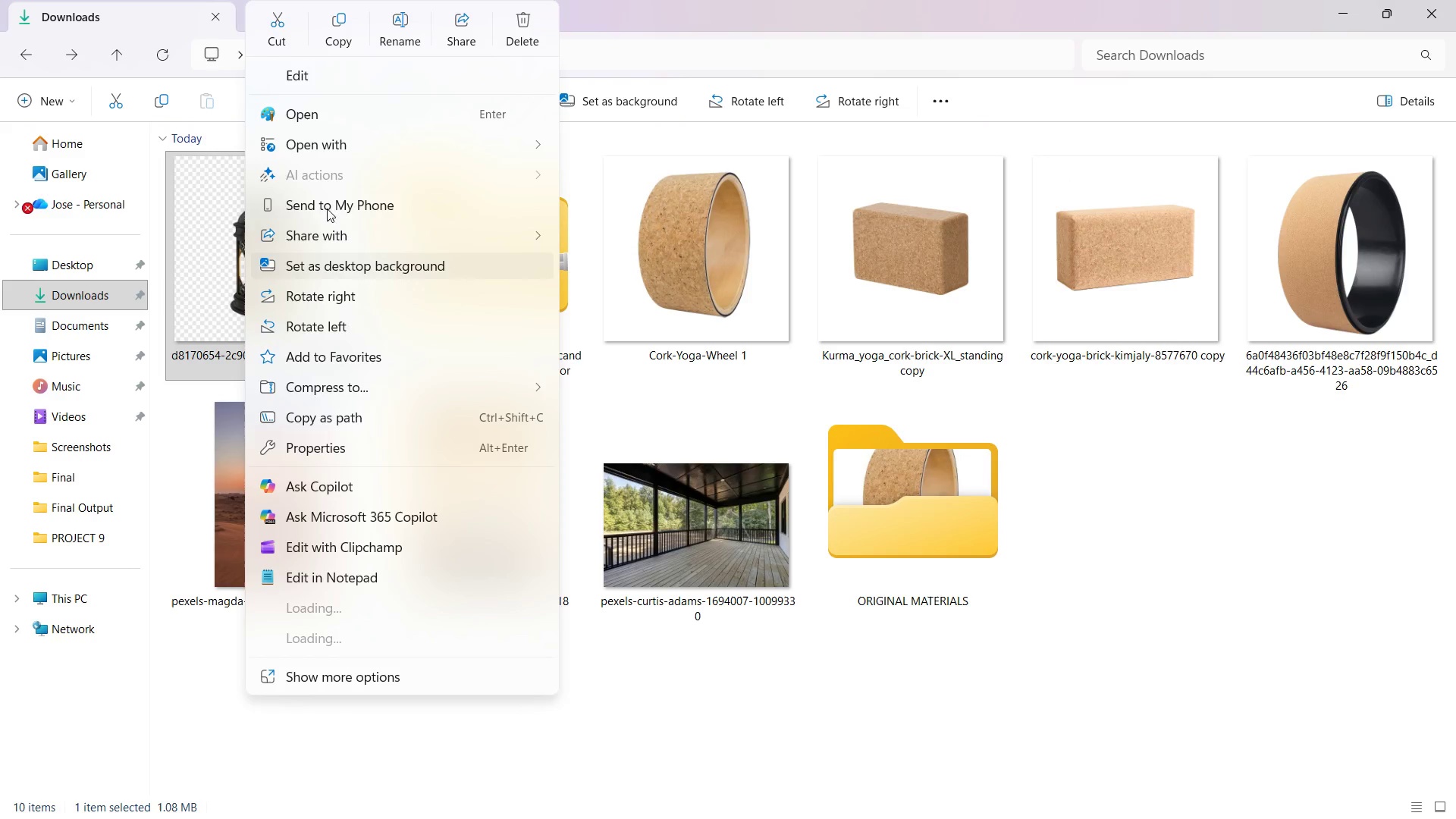 
left_click([317, 140])
 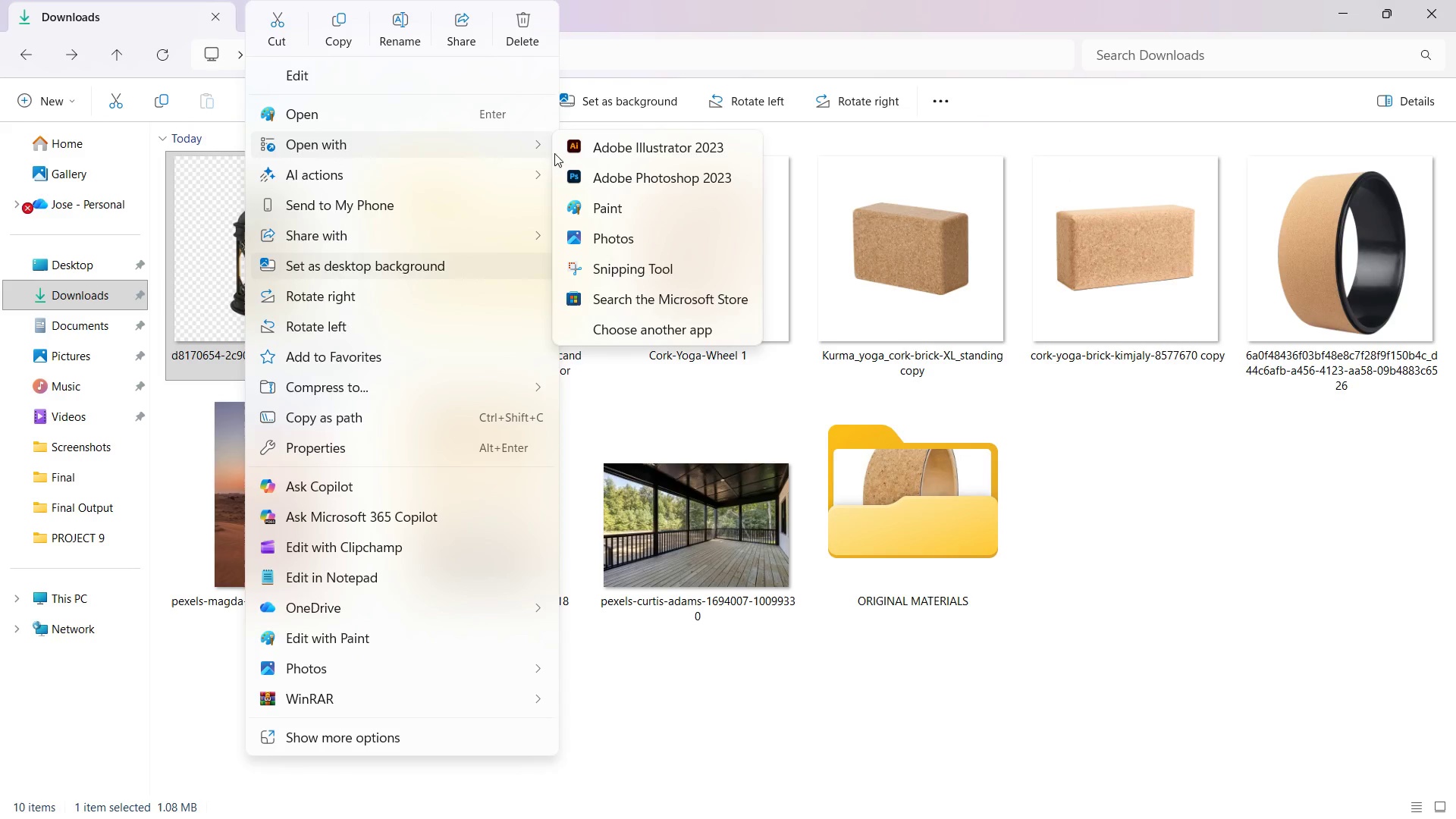 
left_click([601, 172])
 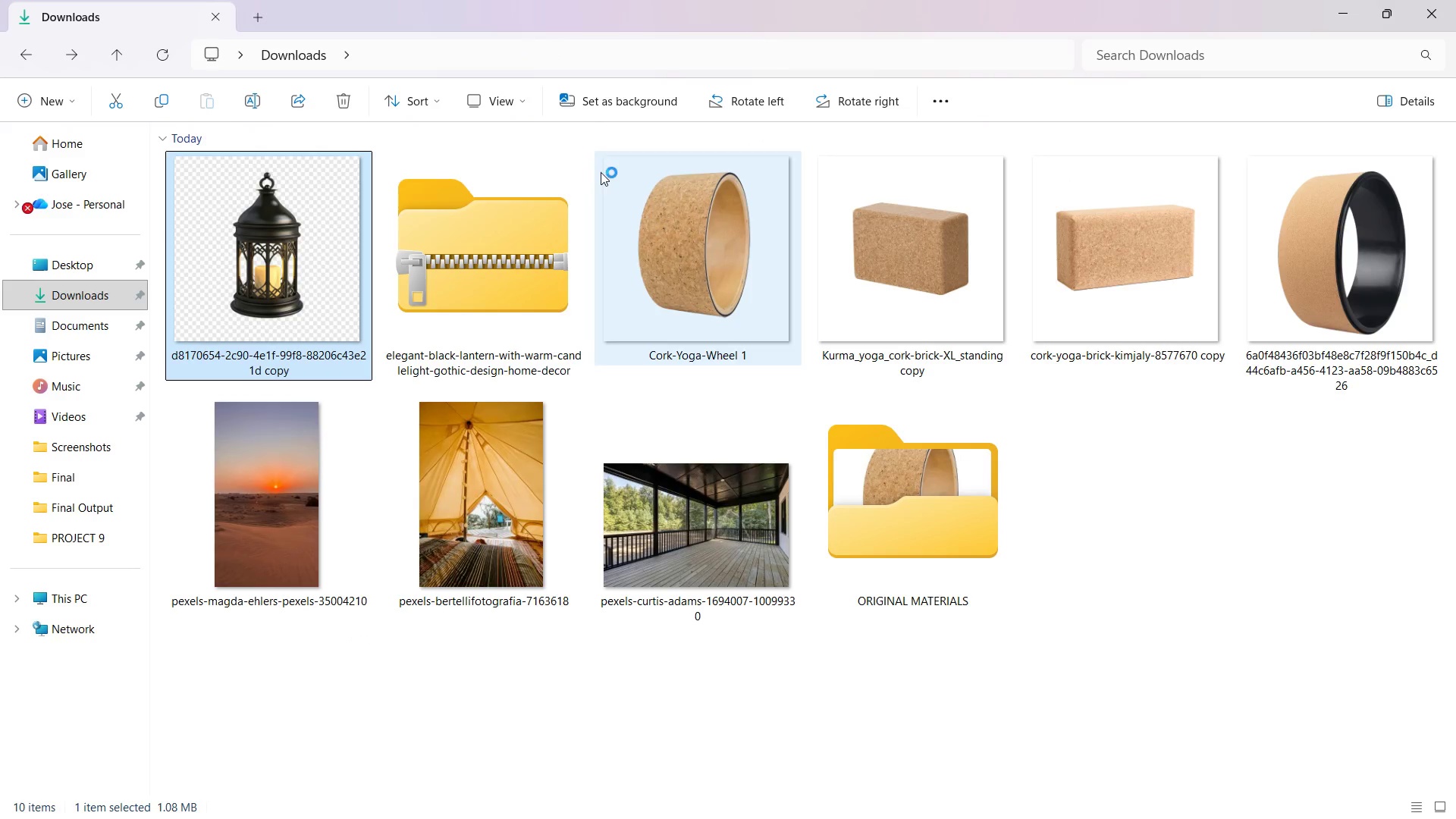 
mouse_move([543, 330])
 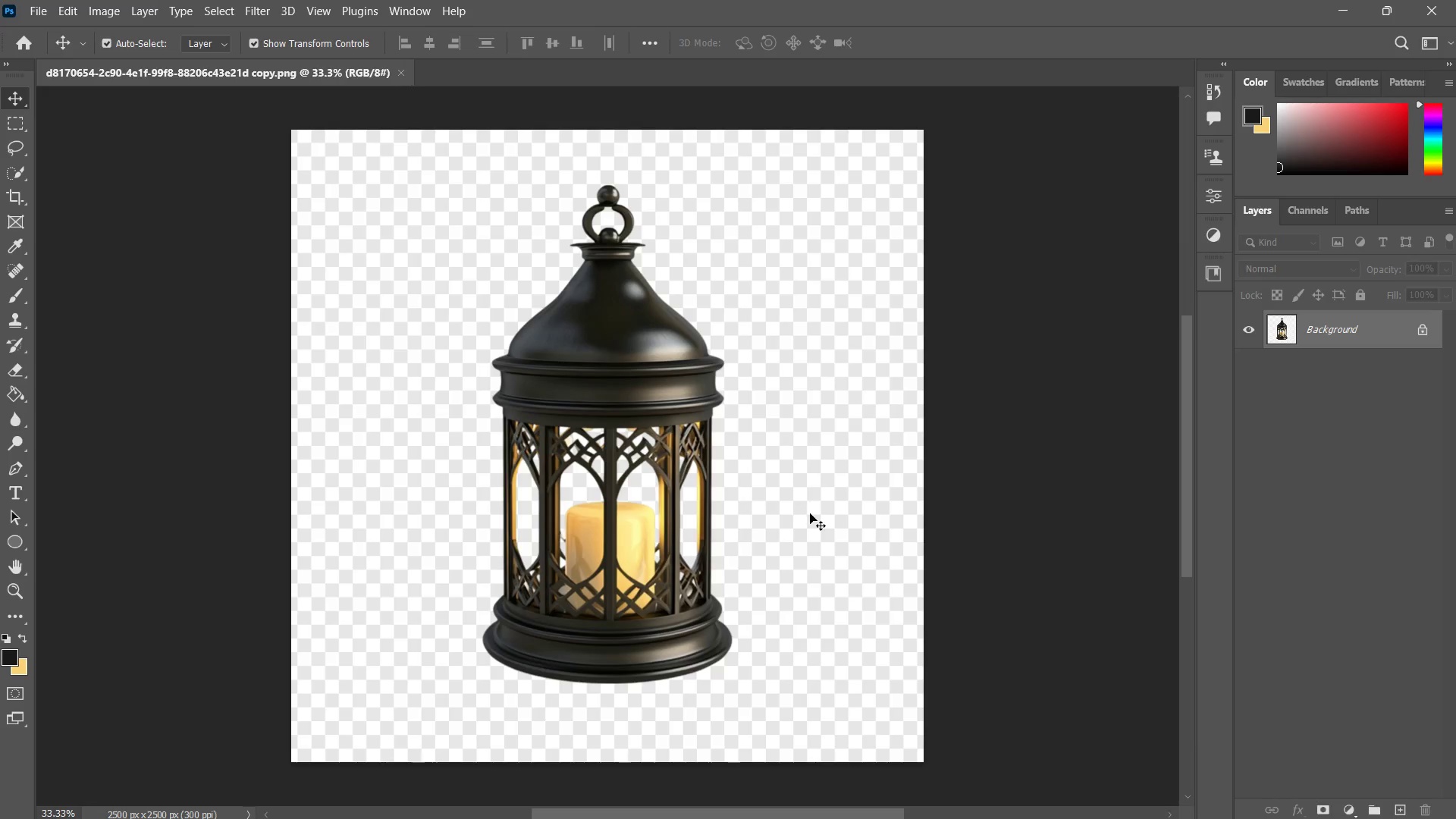 
key(V)
 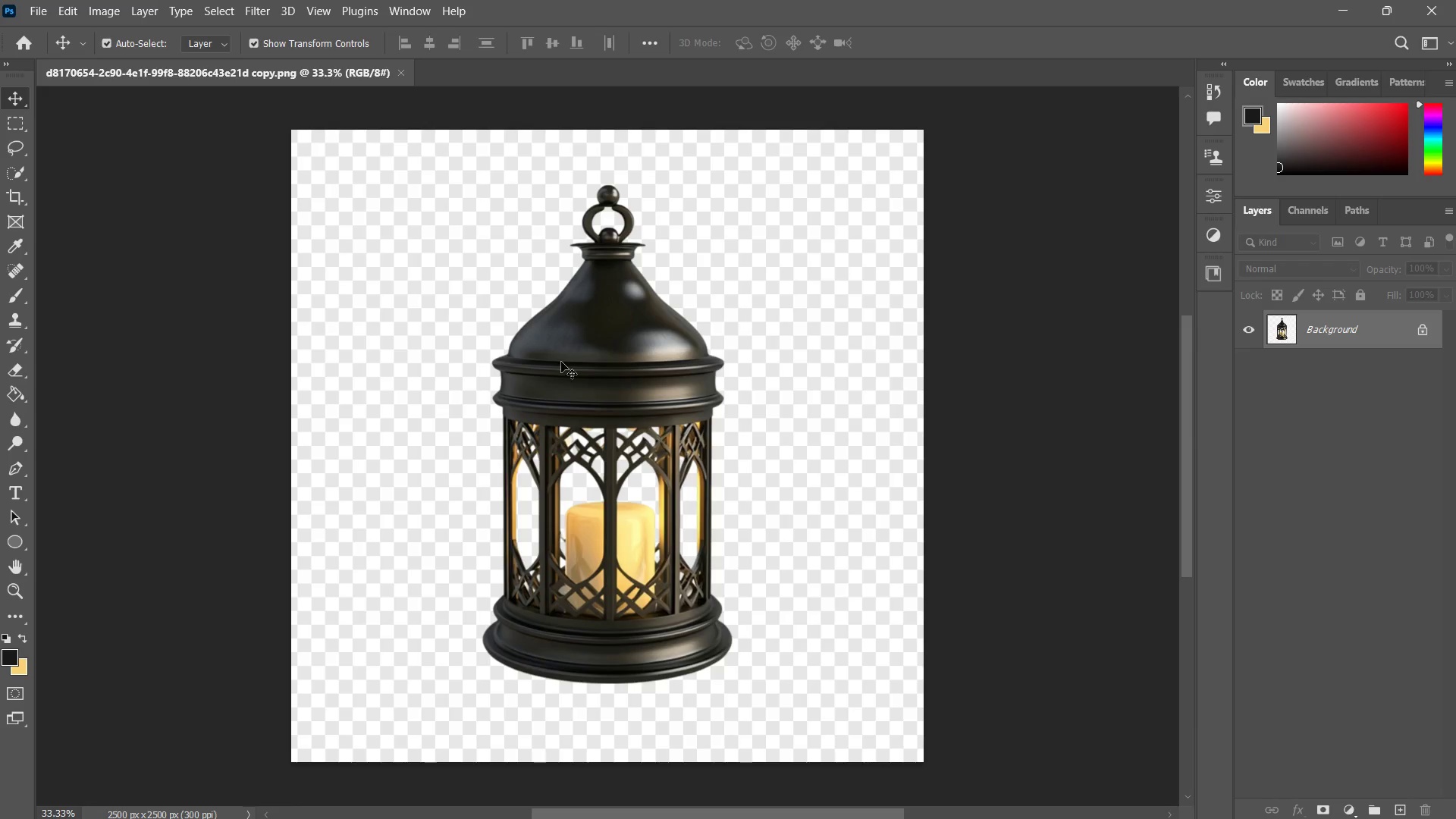 
left_click_drag(start_coordinate=[562, 362], to_coordinate=[689, 299])
 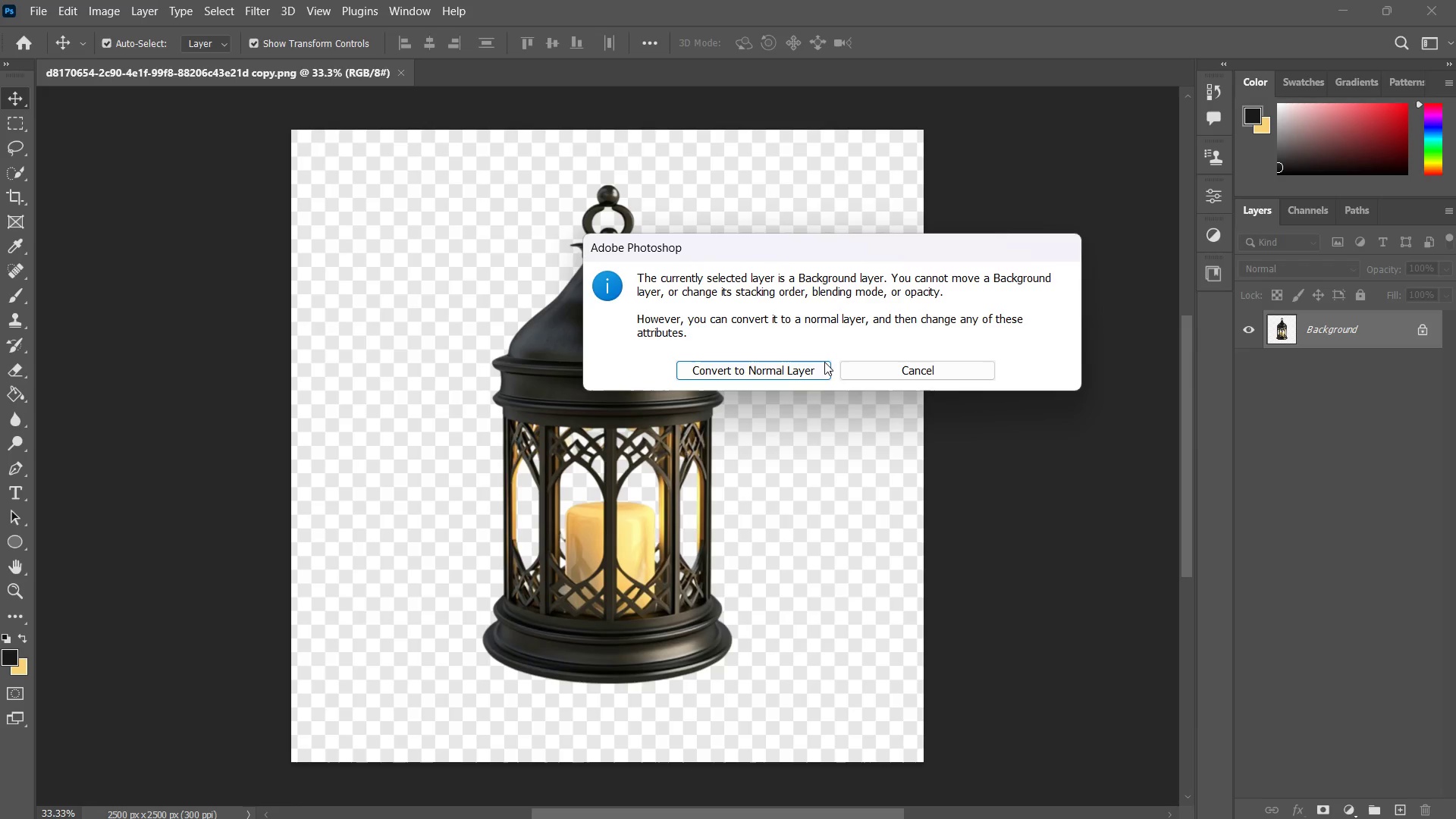 
left_click([767, 368])
 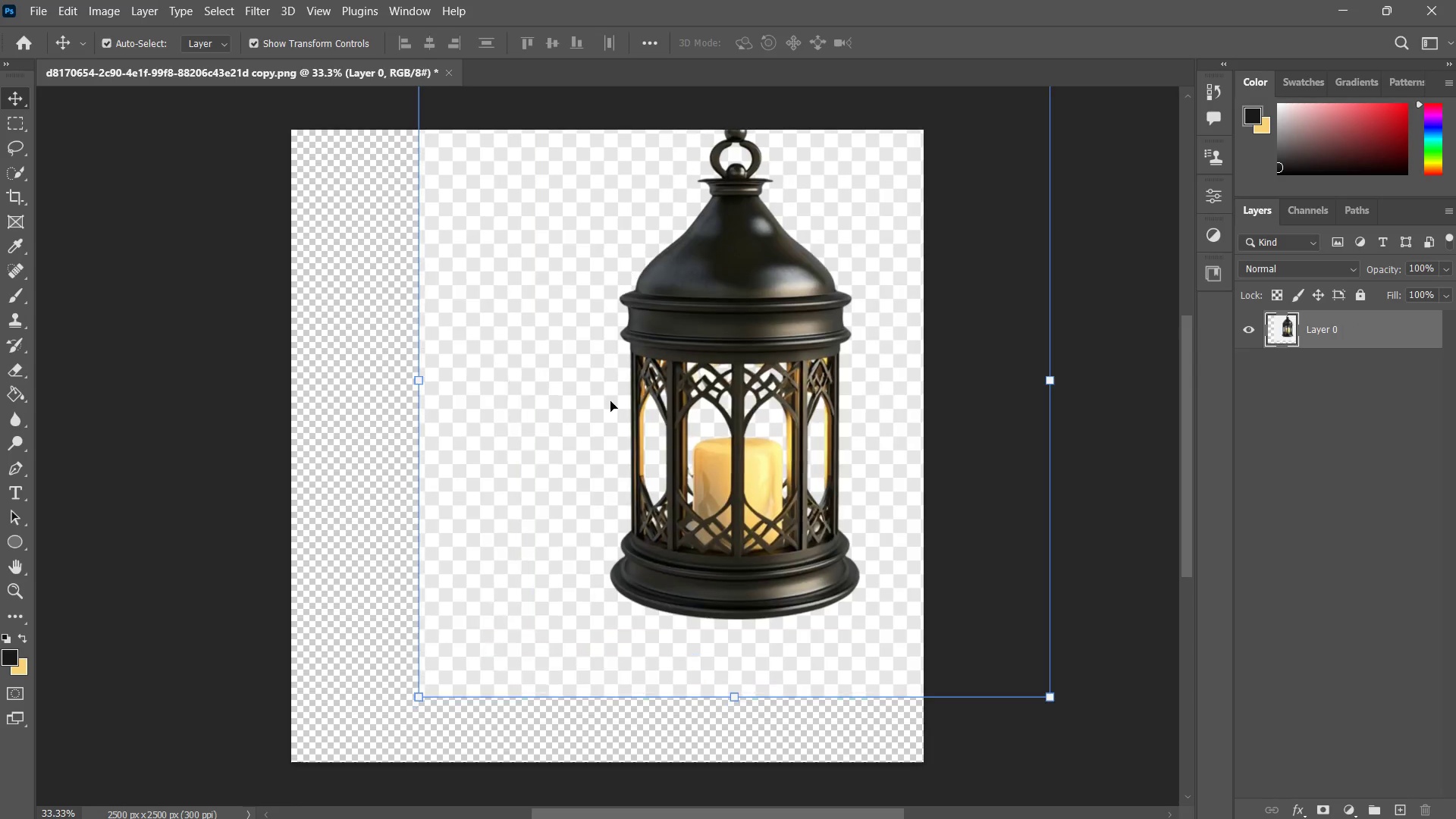 
left_click_drag(start_coordinate=[602, 410], to_coordinate=[691, 447])
 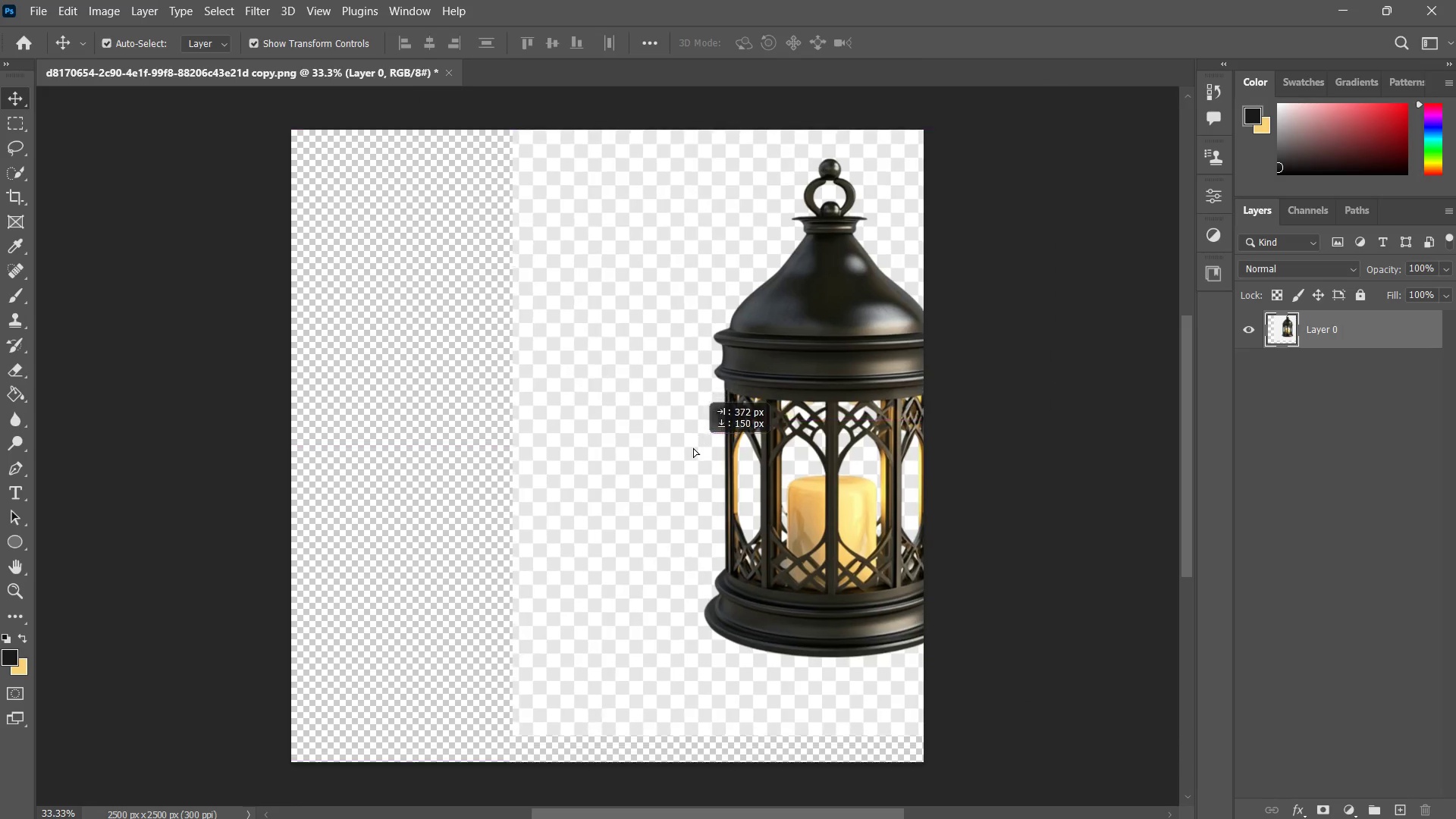 
key(Control+ControlLeft)
 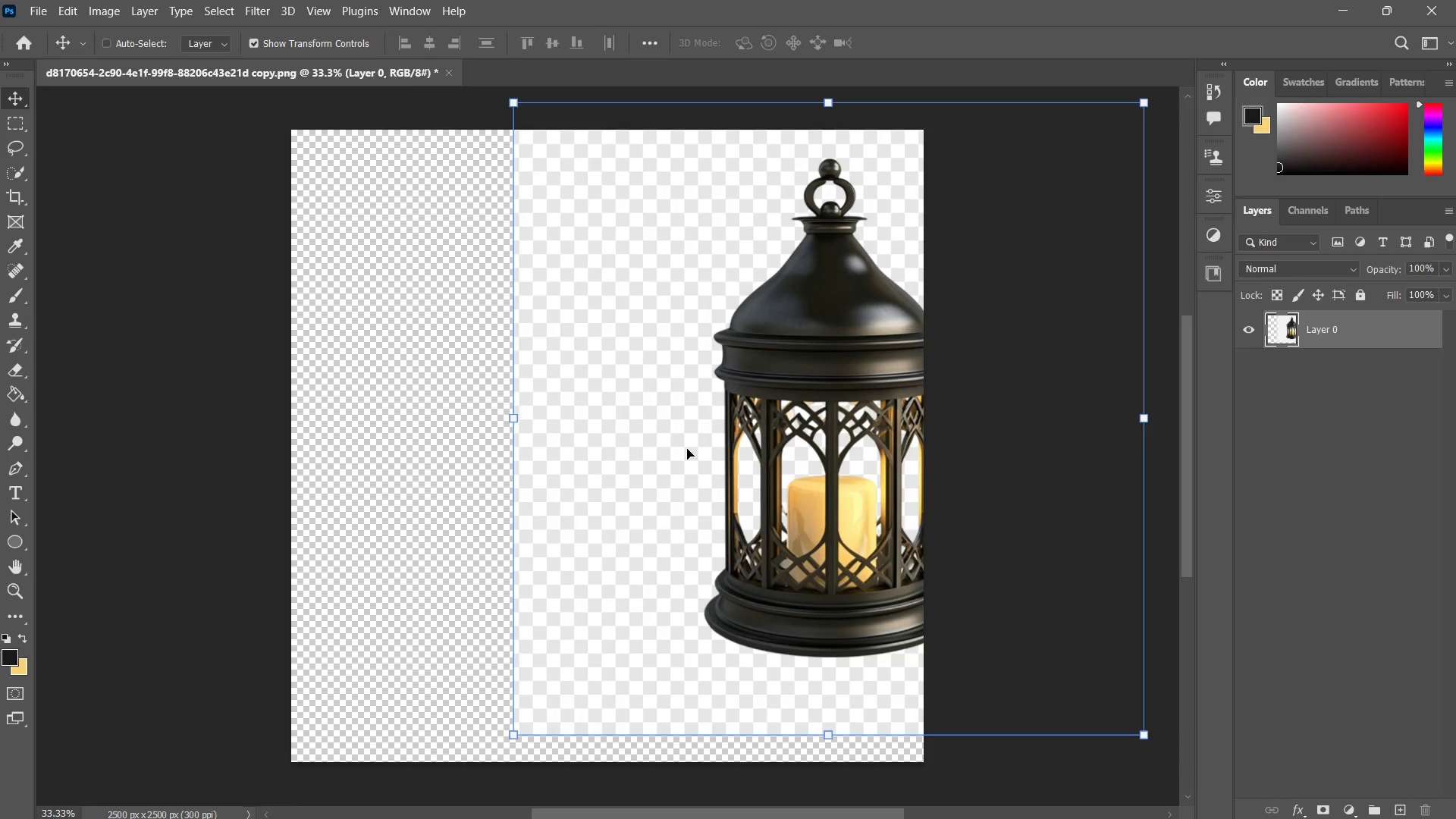 
key(Control+Z)
 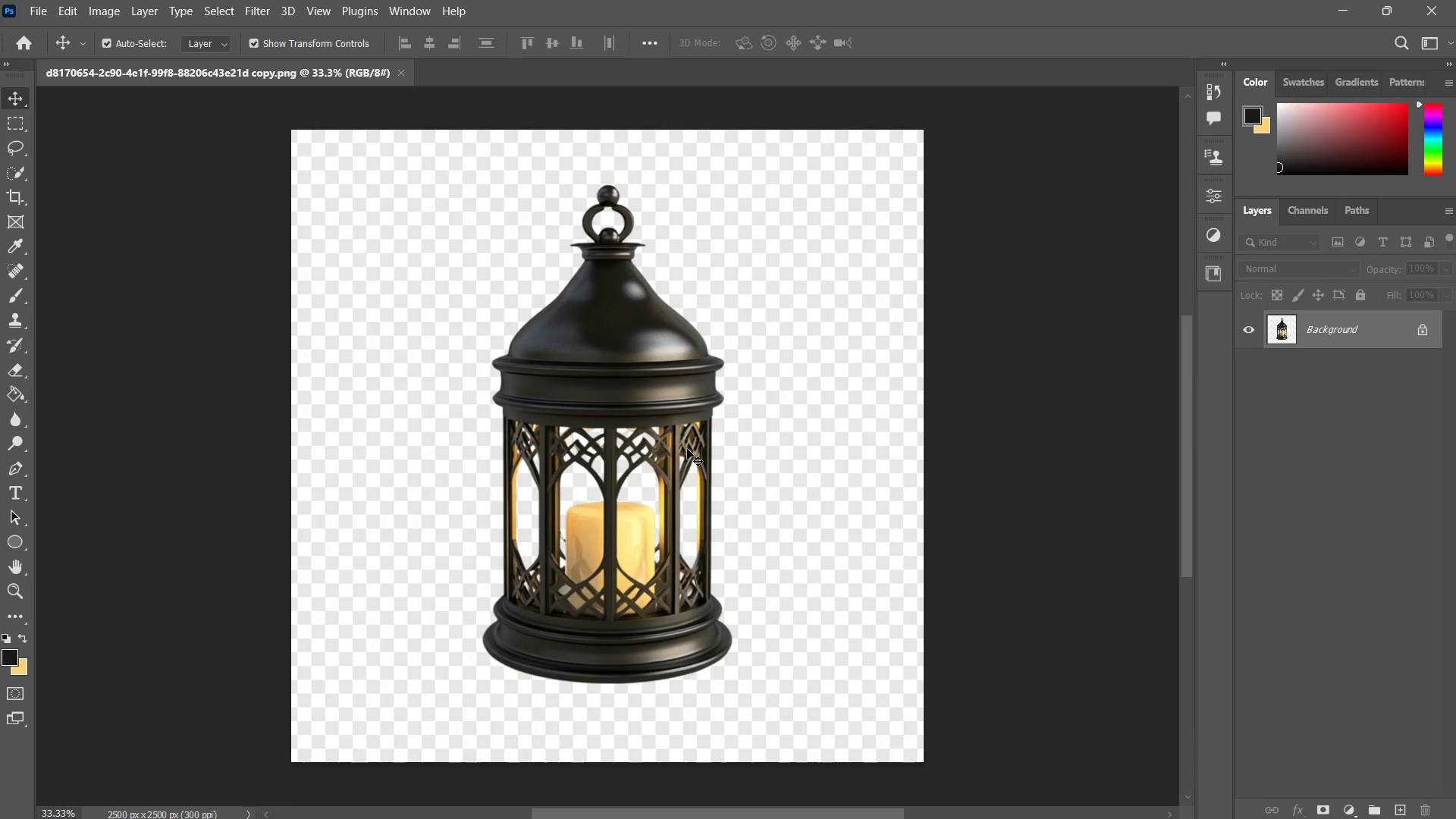 
key(Control+W)
 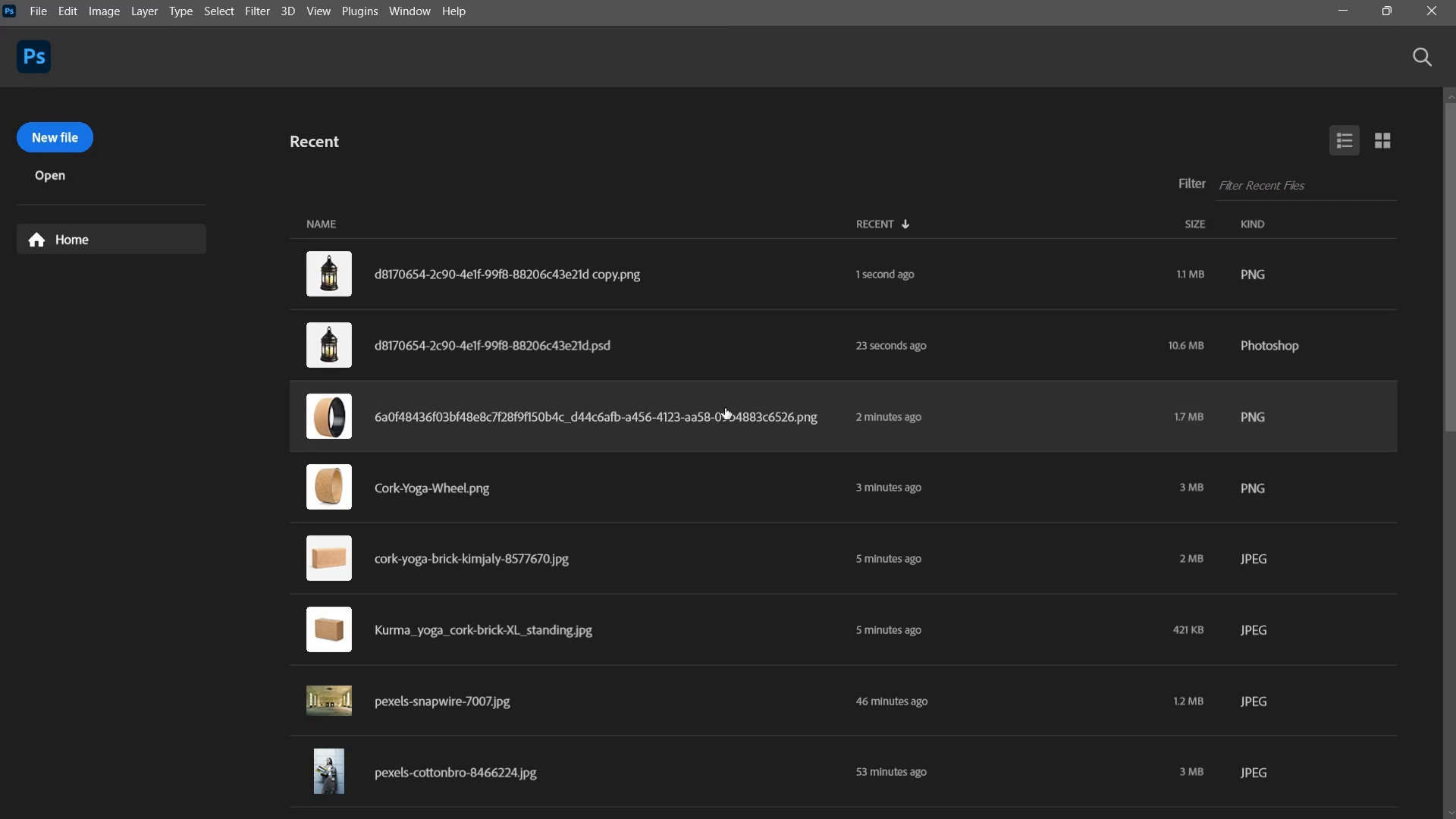 
key(Alt+Tab)
 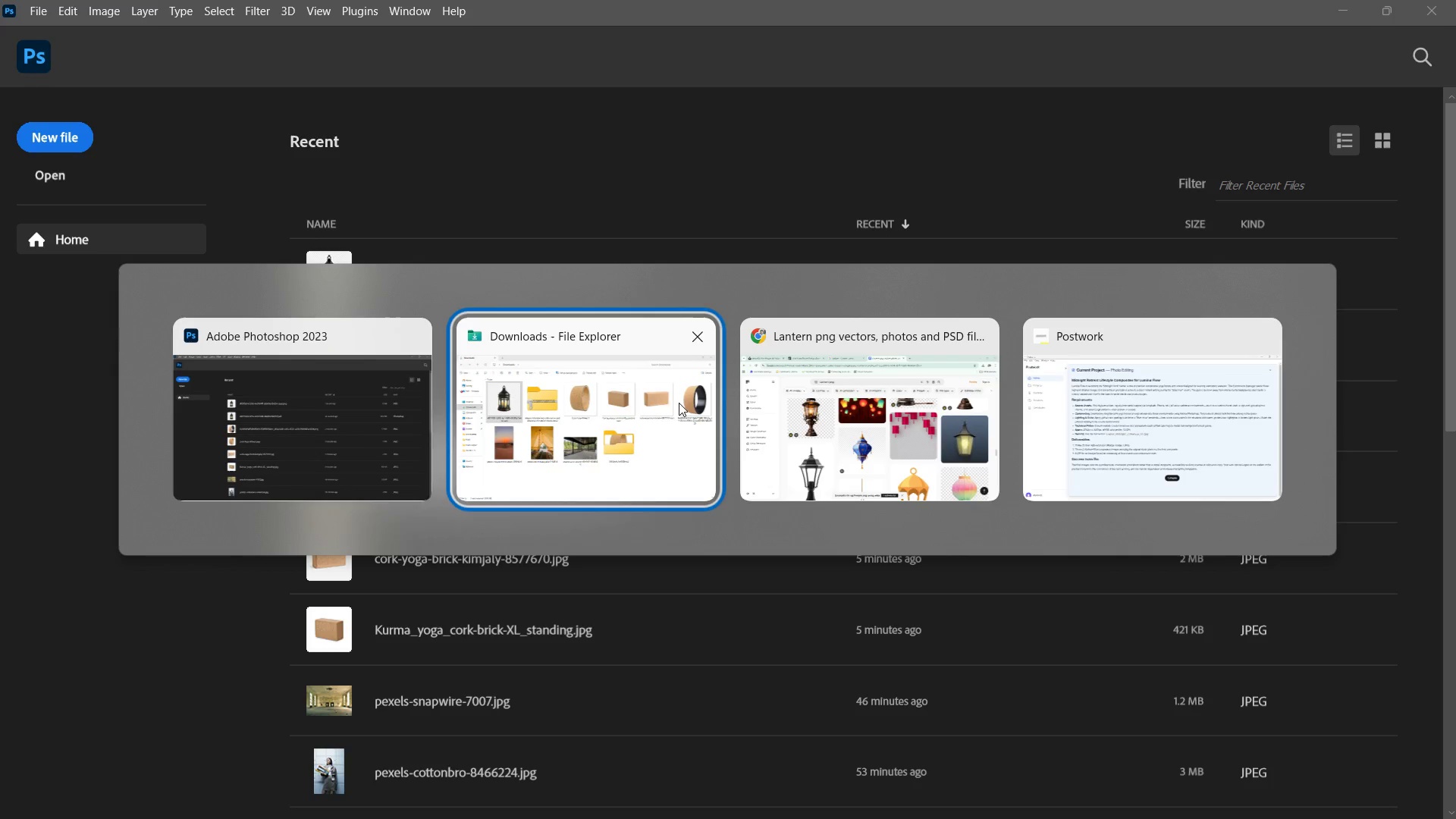 
left_click([651, 403])
 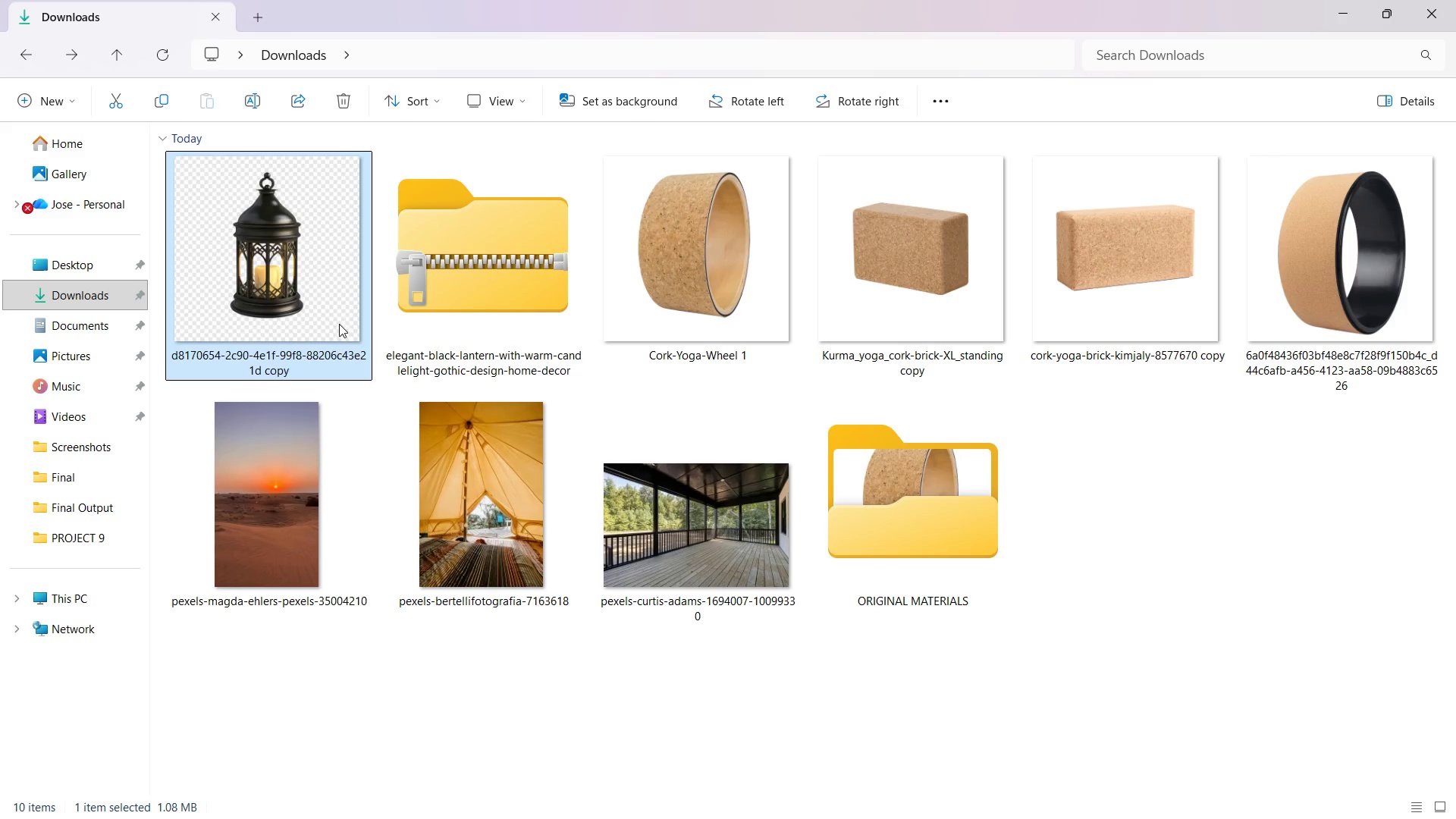 
left_click([335, 300])
 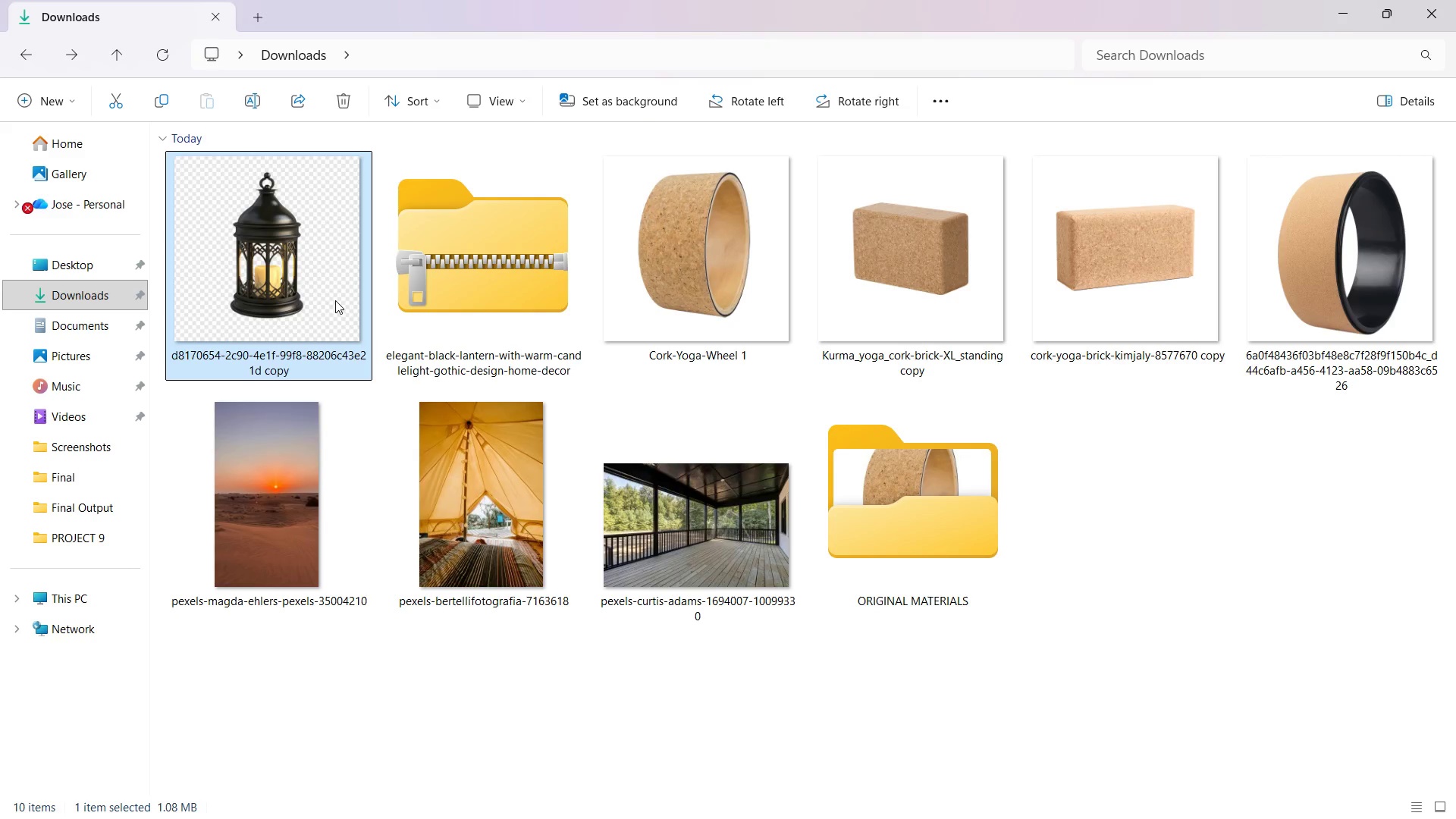 
key(Delete)
 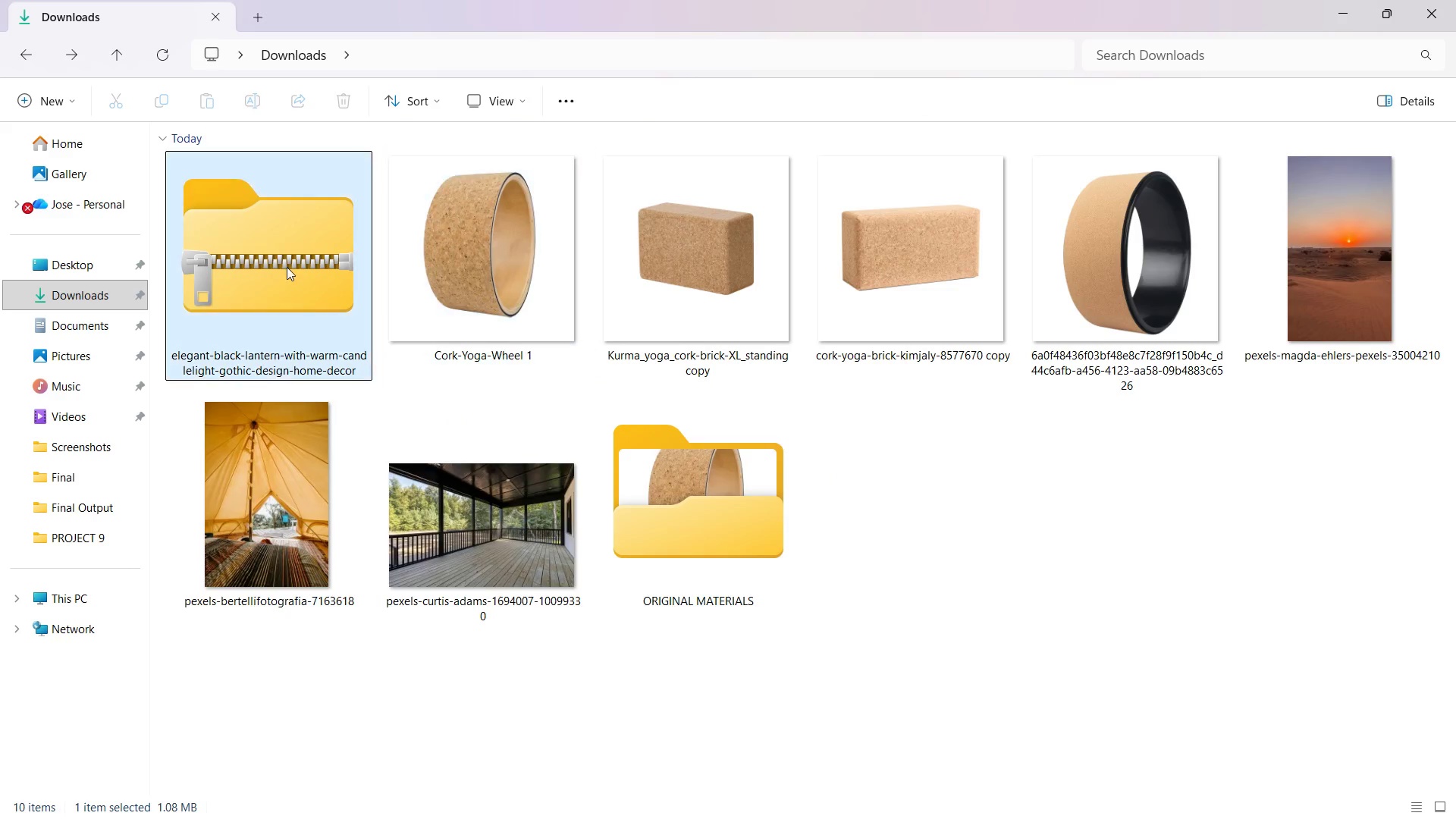 
double_click([284, 266])
 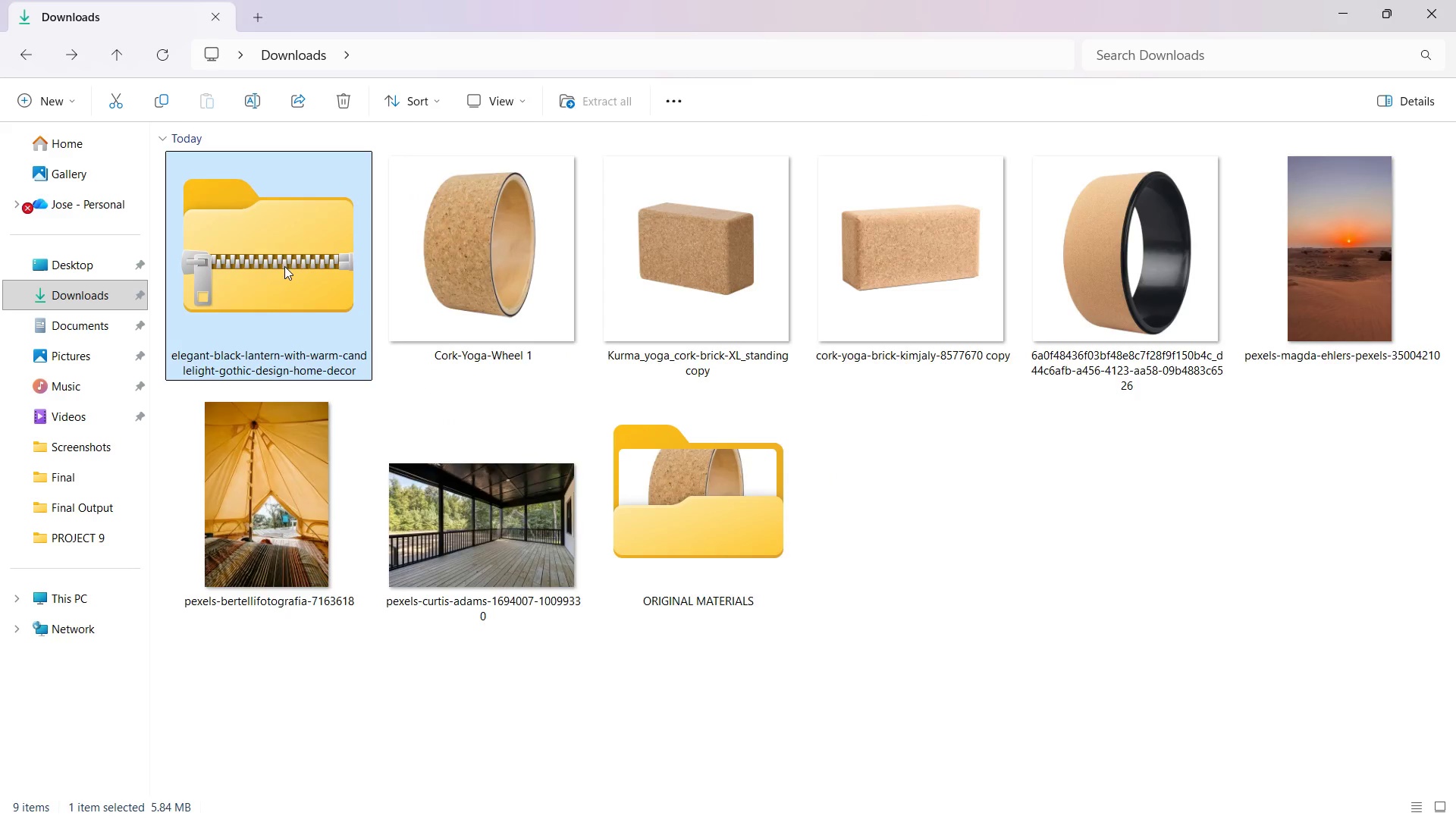 
triple_click([284, 266])
 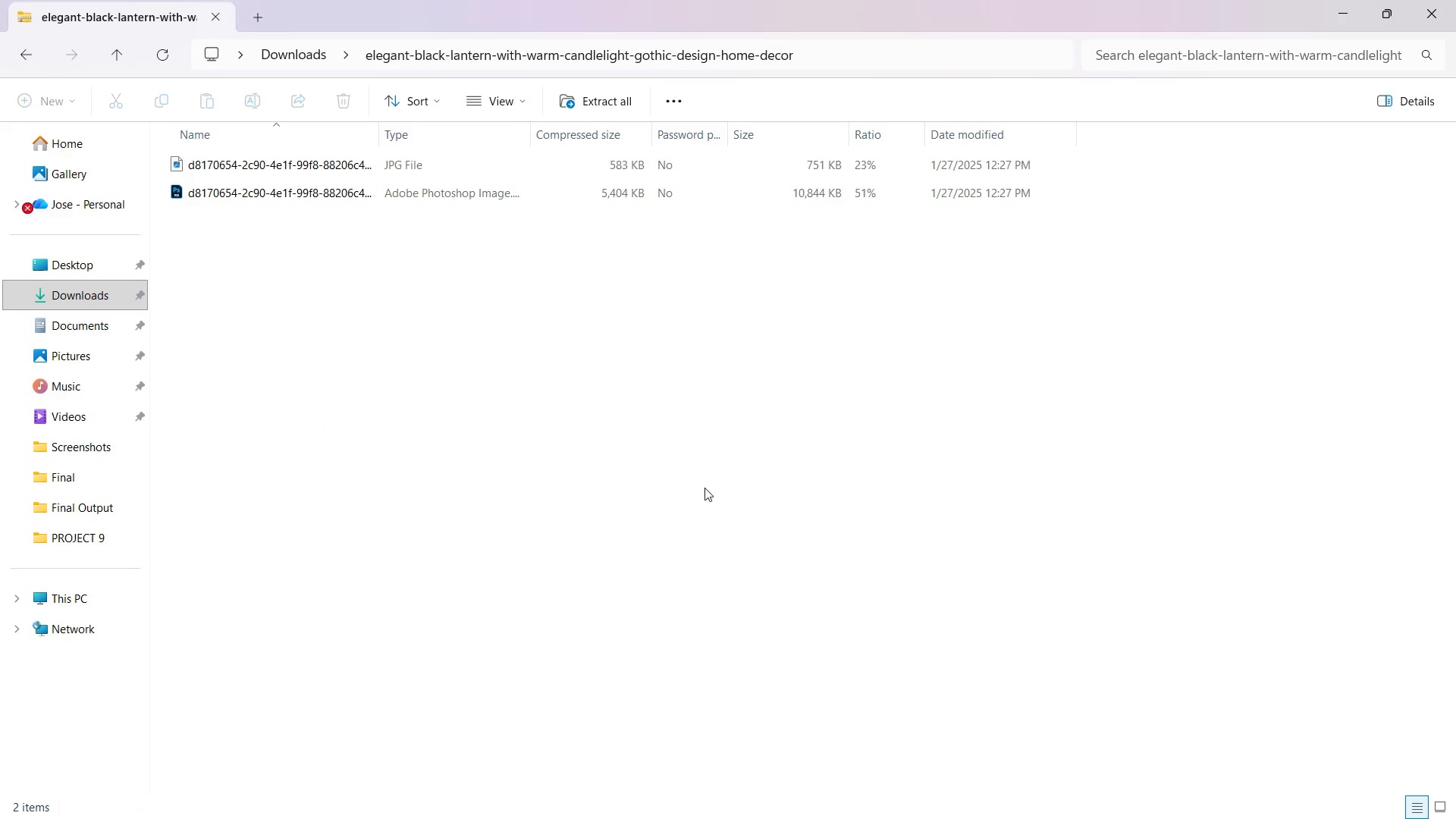 
key(Alt+Tab)
 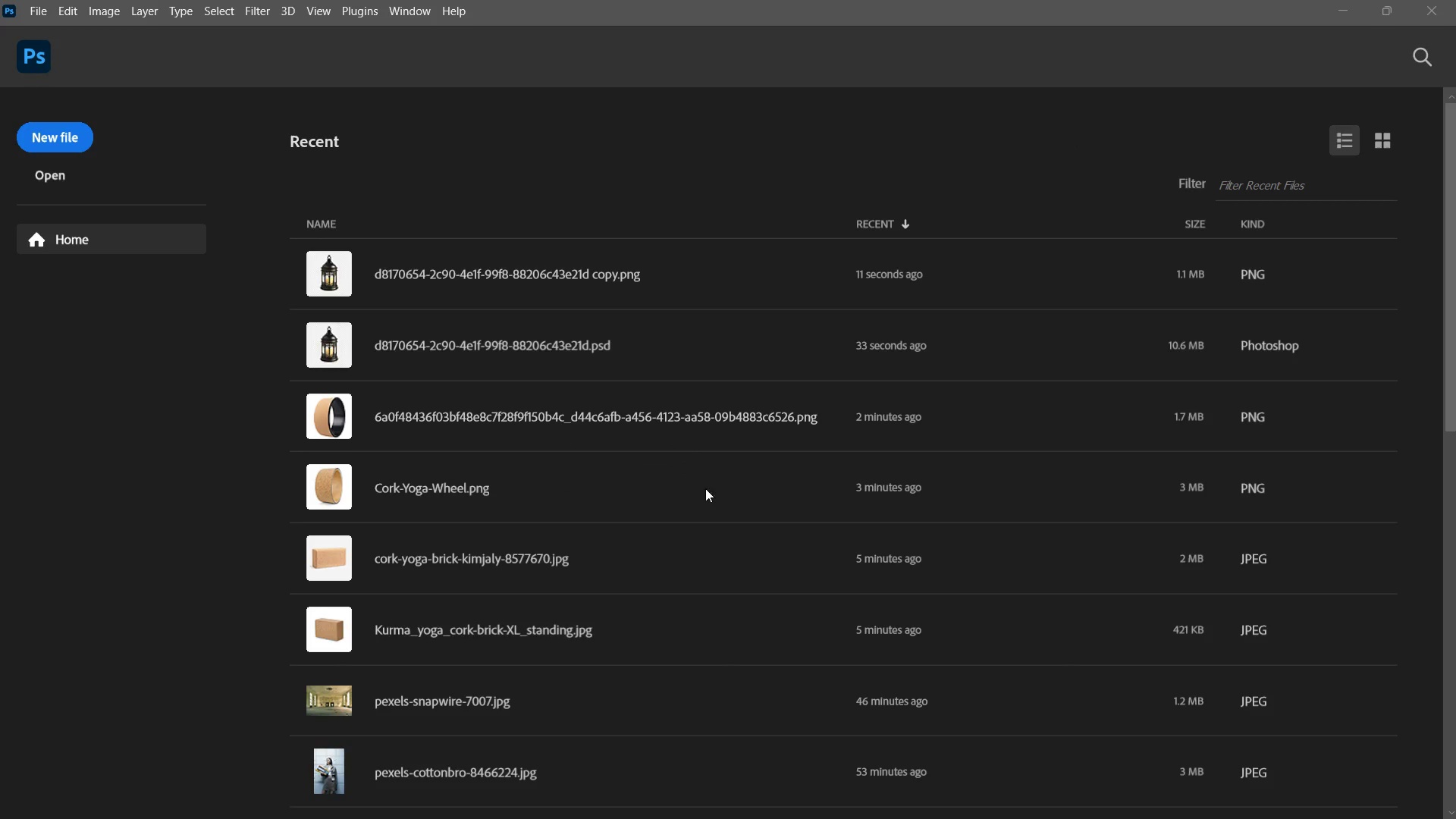 
key(Alt+Tab)
 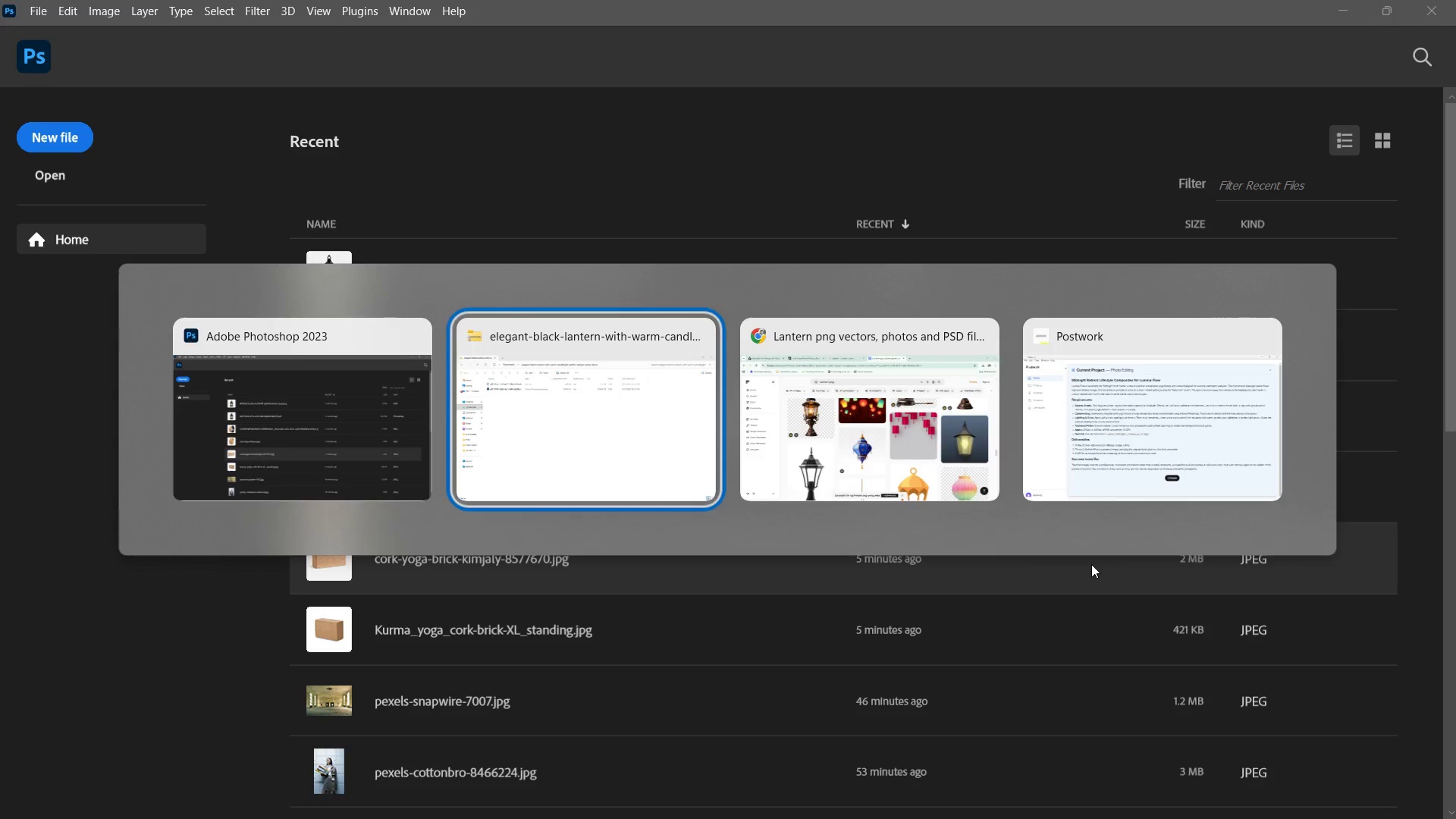 
key(Alt+Tab)
 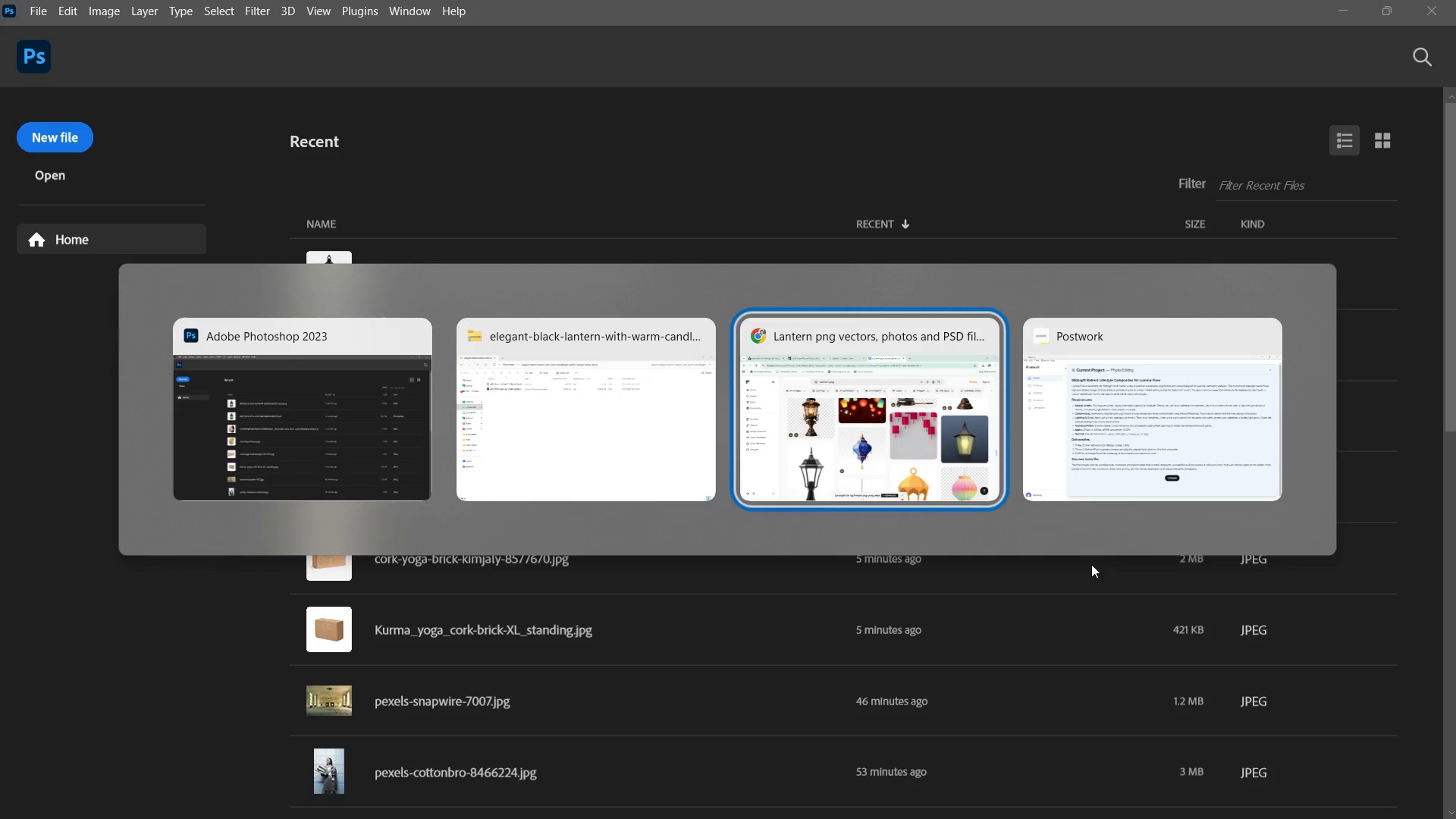 
key(Alt+Tab)